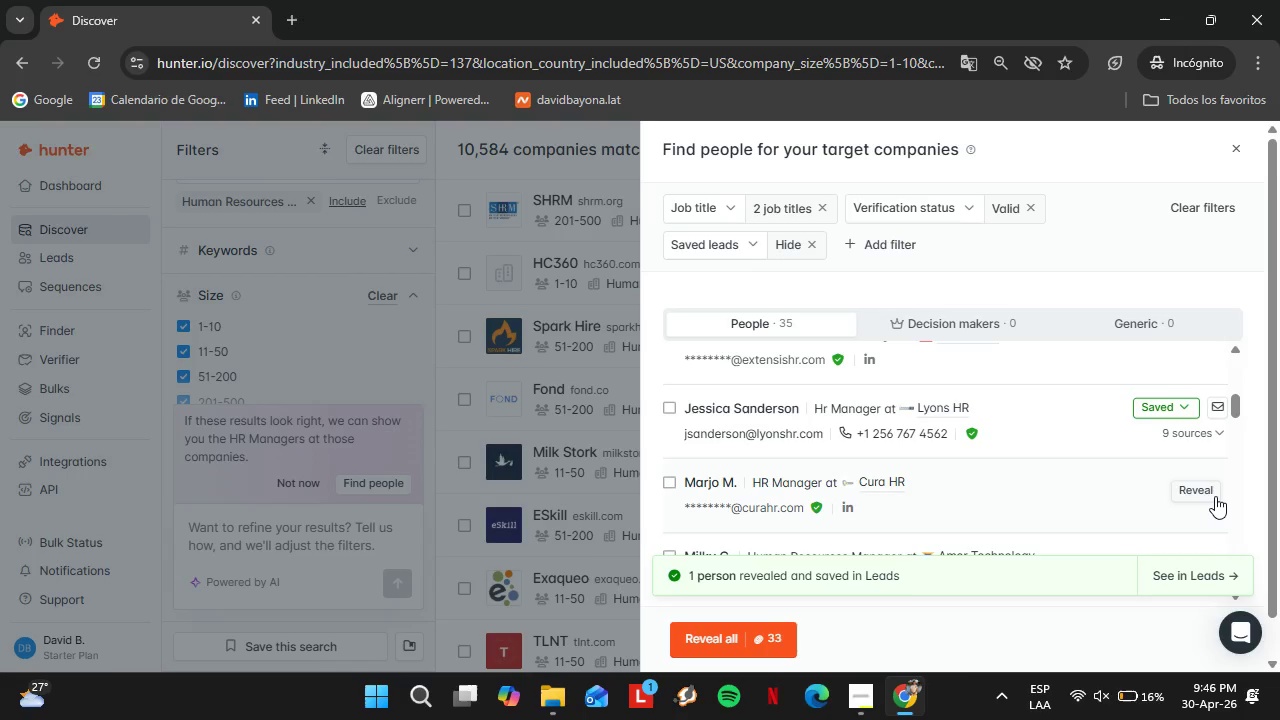 
left_click([1162, 403])
 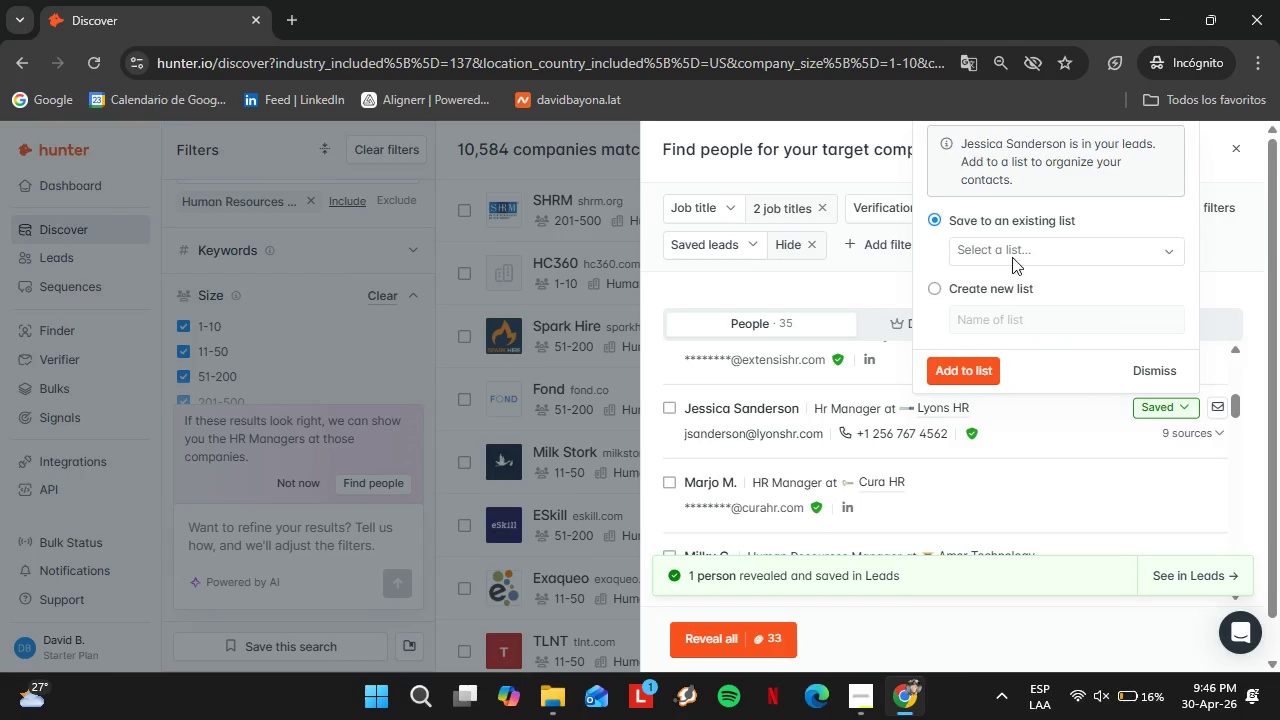 
left_click([1011, 252])
 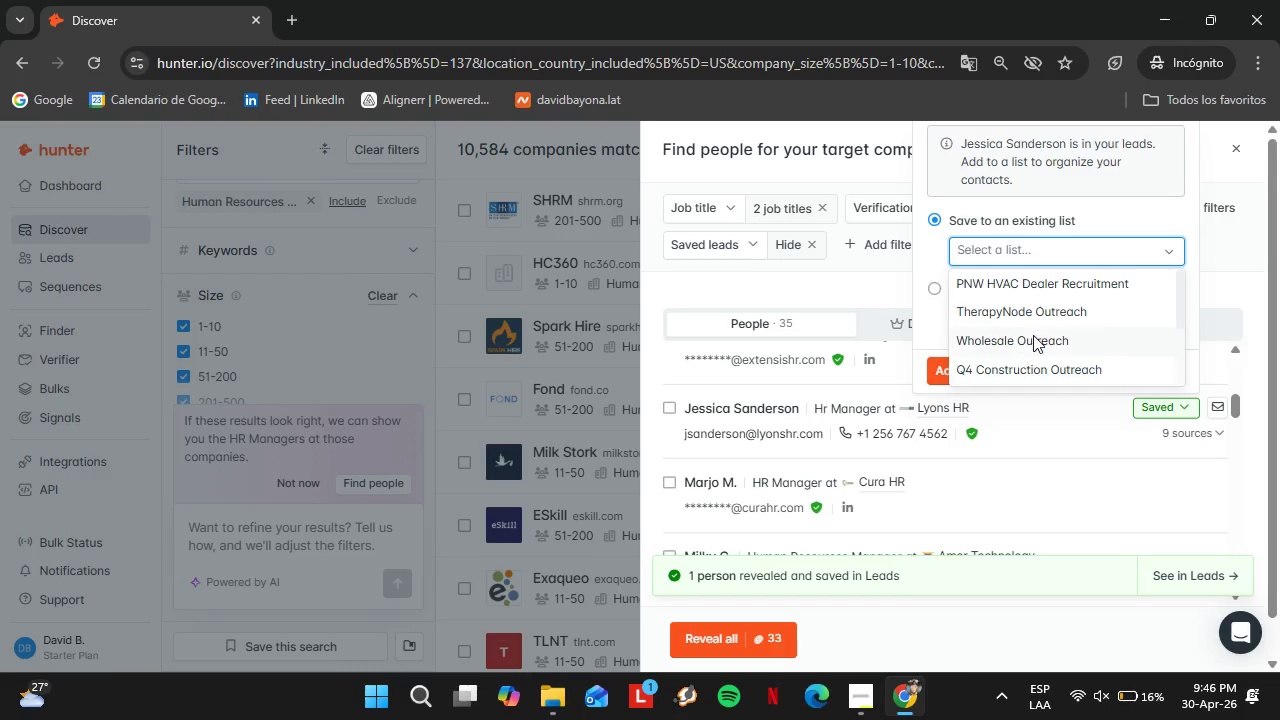 
scroll: coordinate [1079, 340], scroll_direction: down, amount: 2.0
 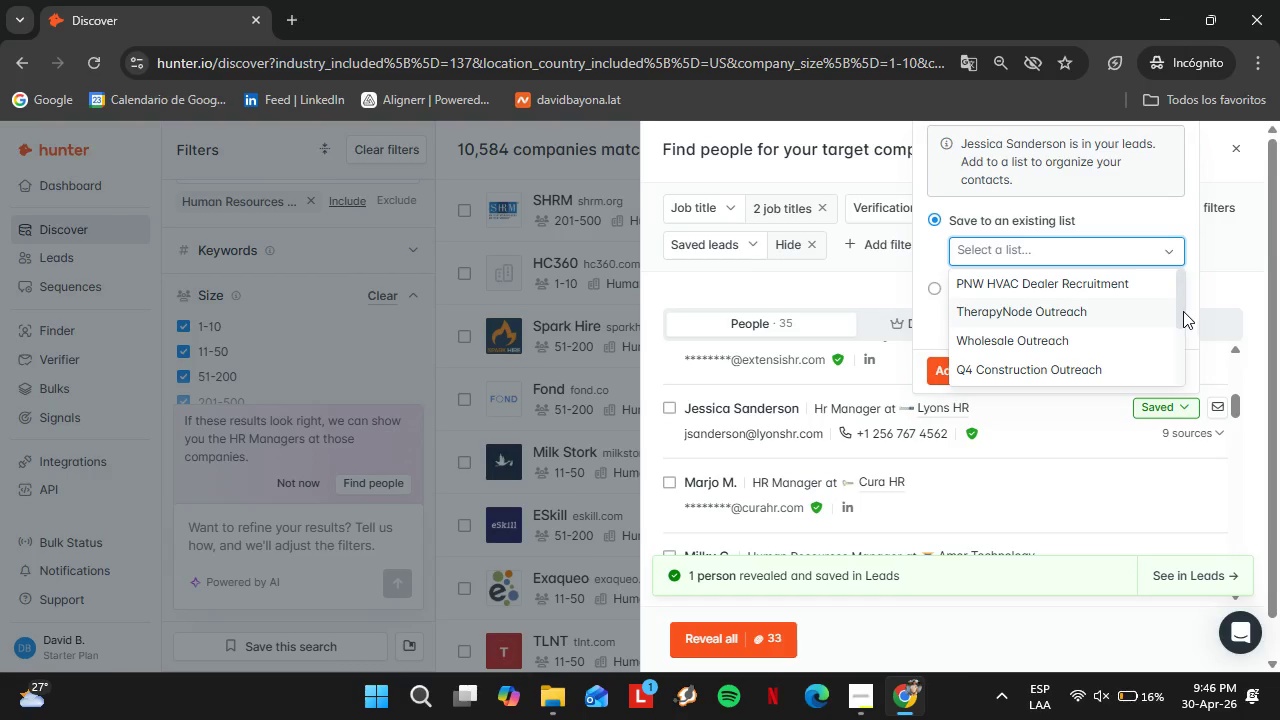 
left_click_drag(start_coordinate=[1181, 311], to_coordinate=[1181, 336])
 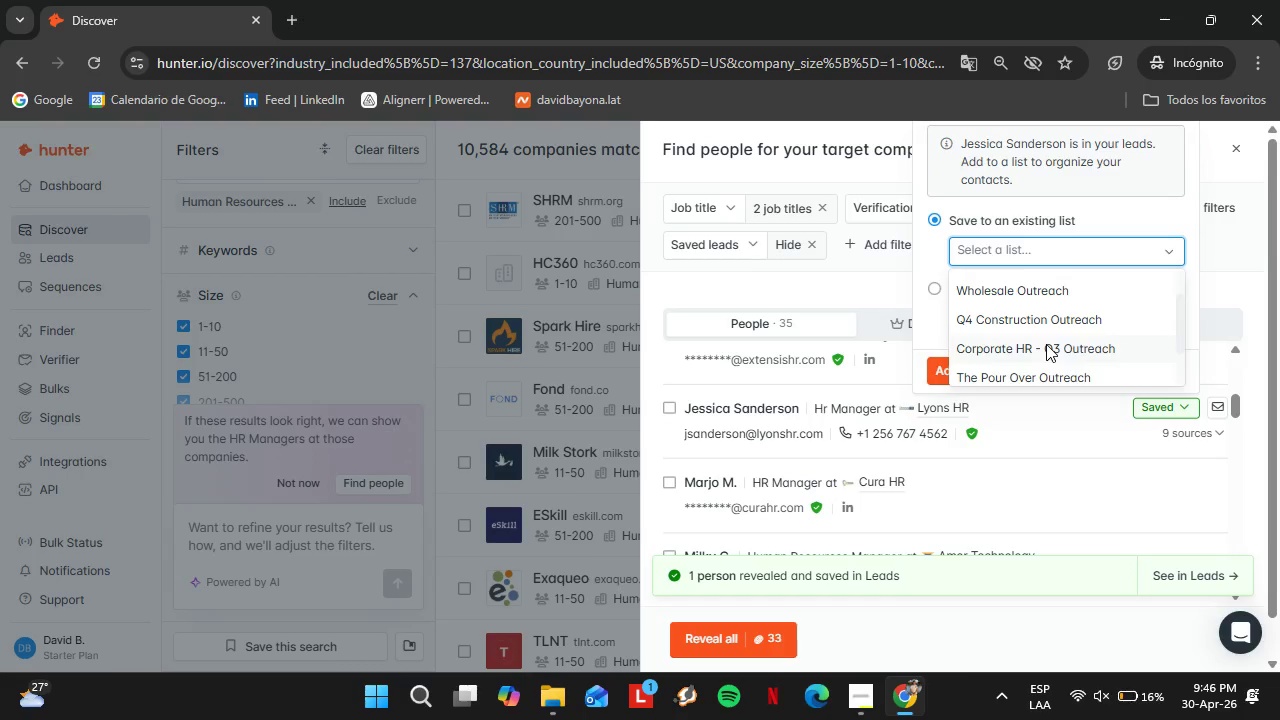 
left_click([1046, 344])
 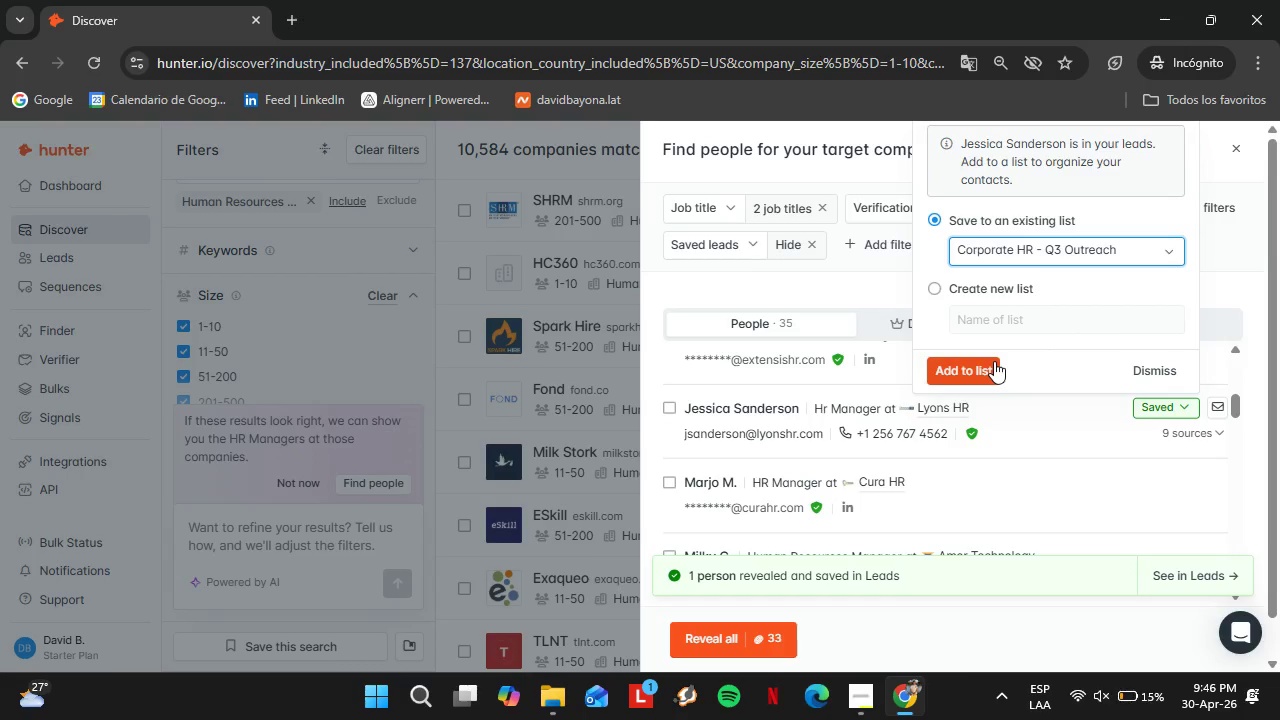 
left_click([994, 361])
 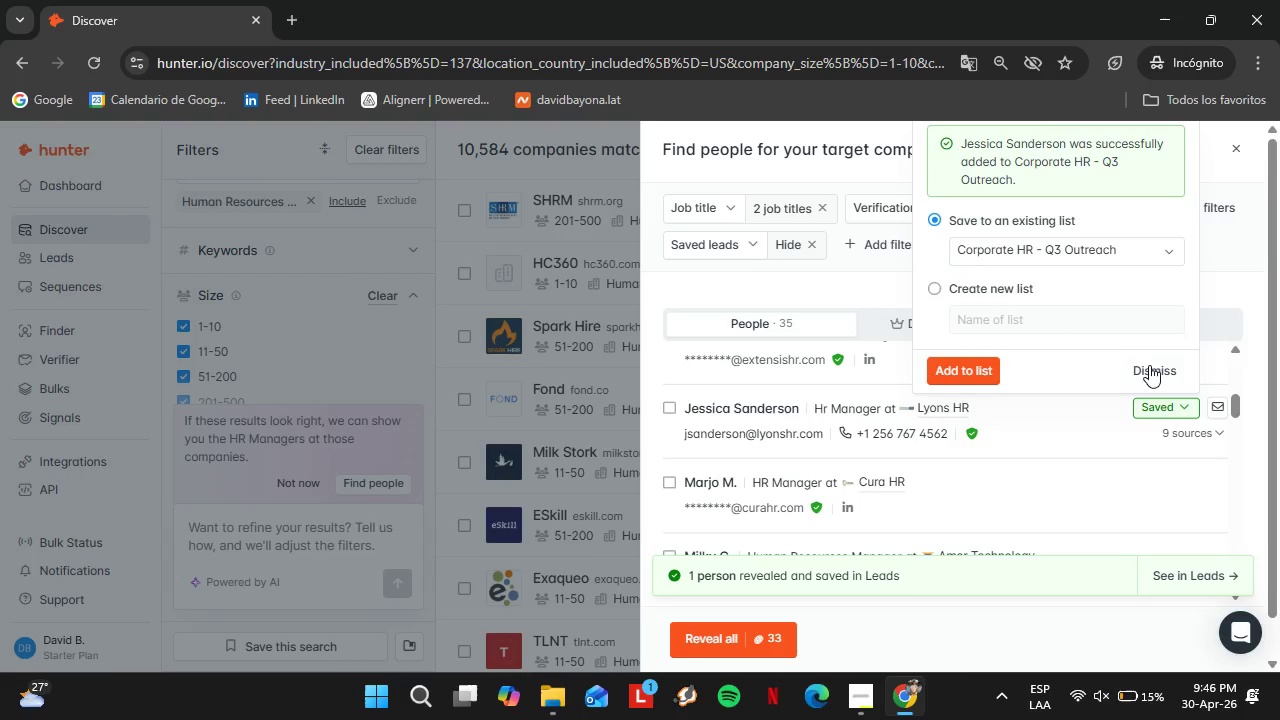 
left_click([1151, 365])
 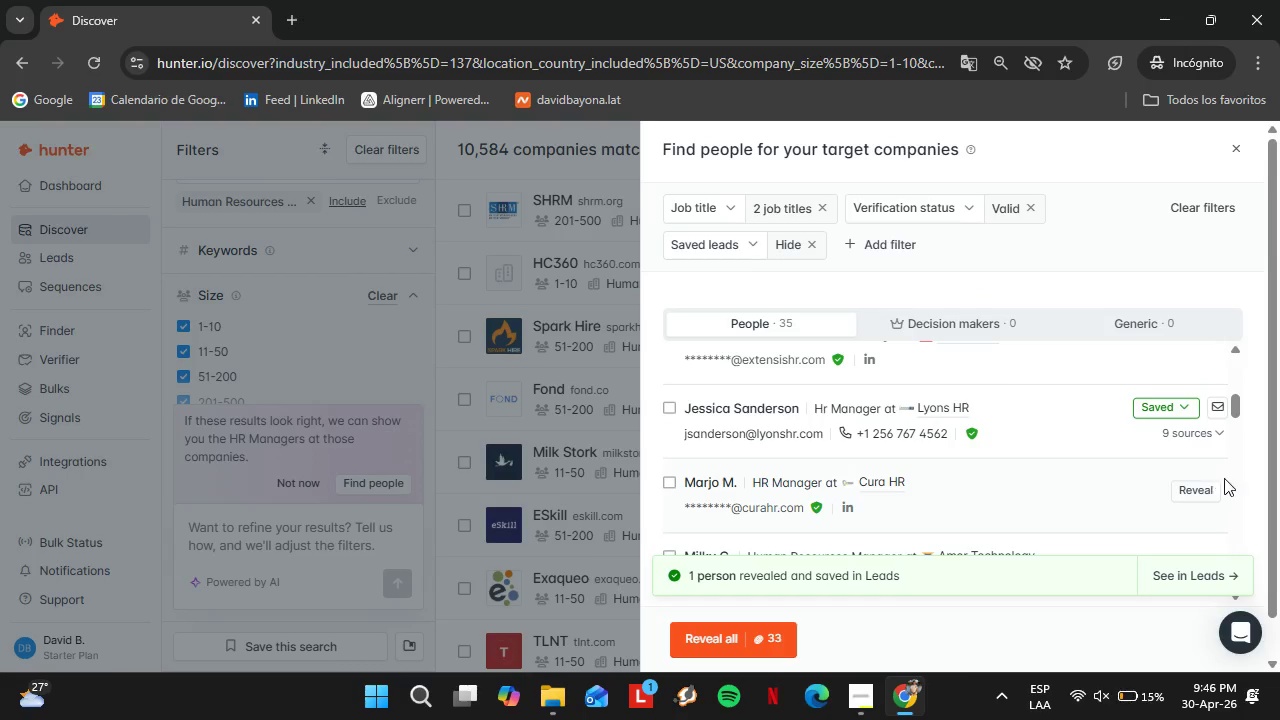 
left_click([1198, 487])
 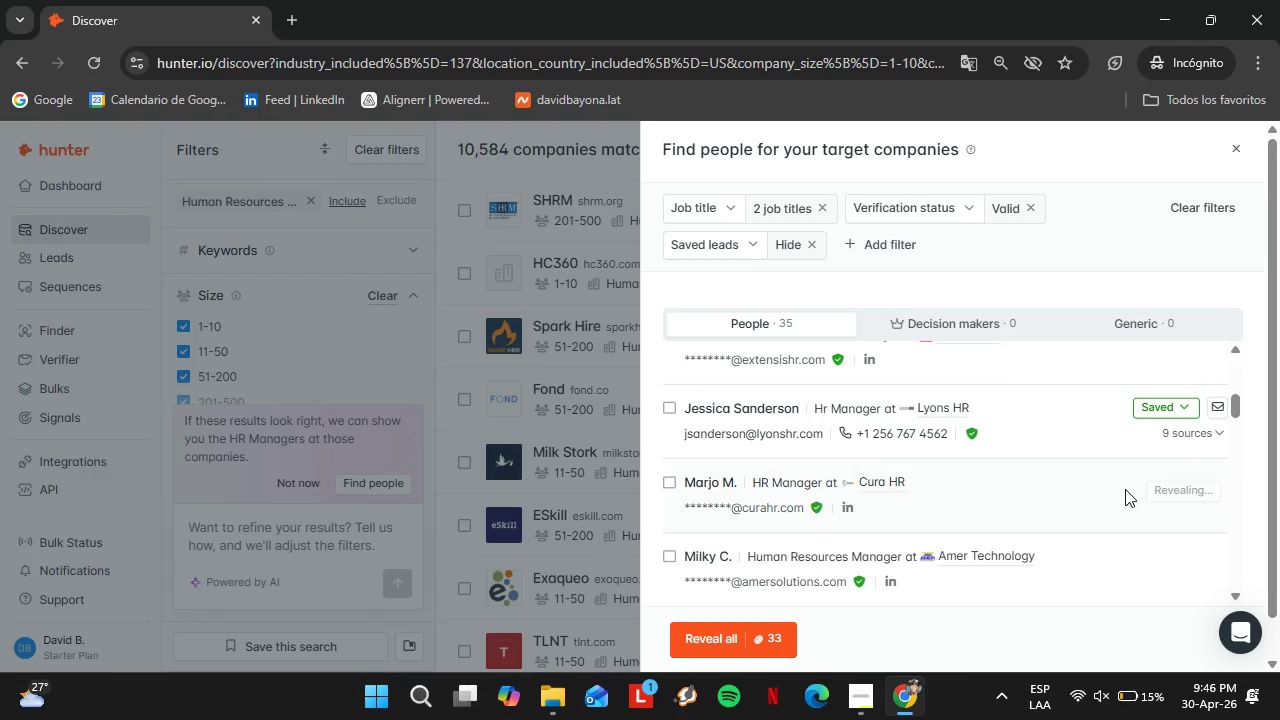 
left_click([1177, 480])
 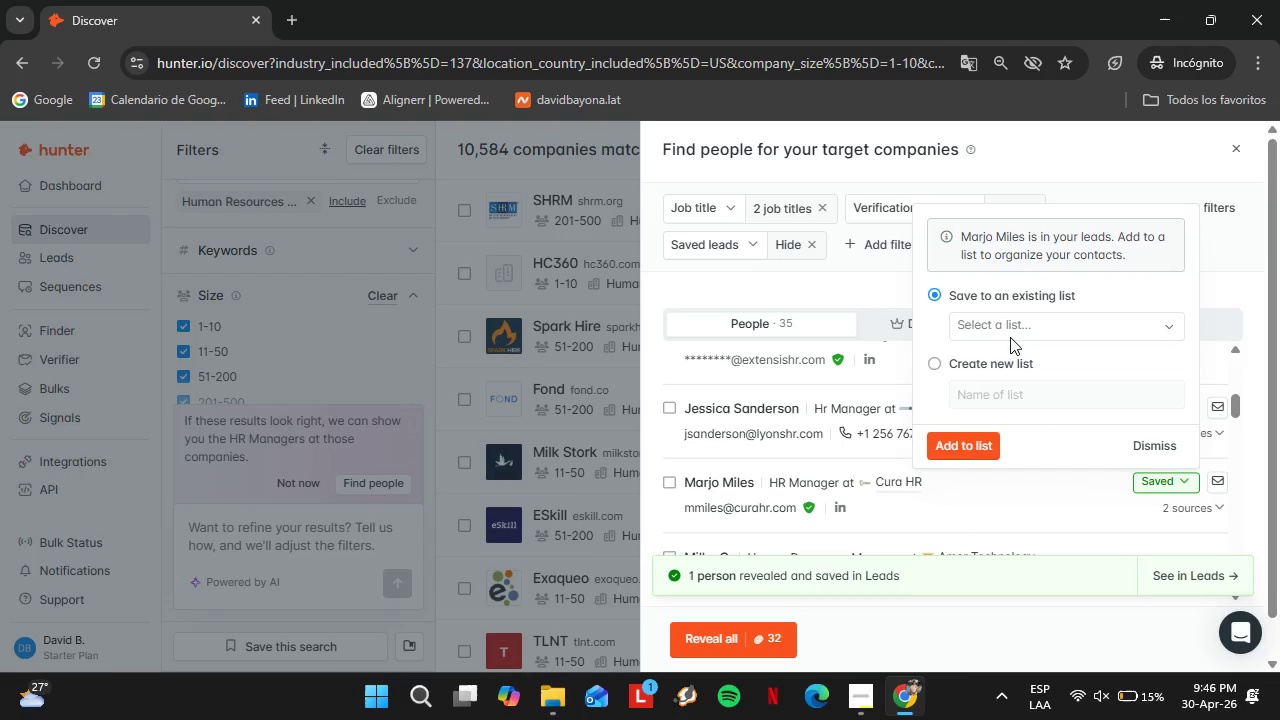 
left_click([1008, 327])
 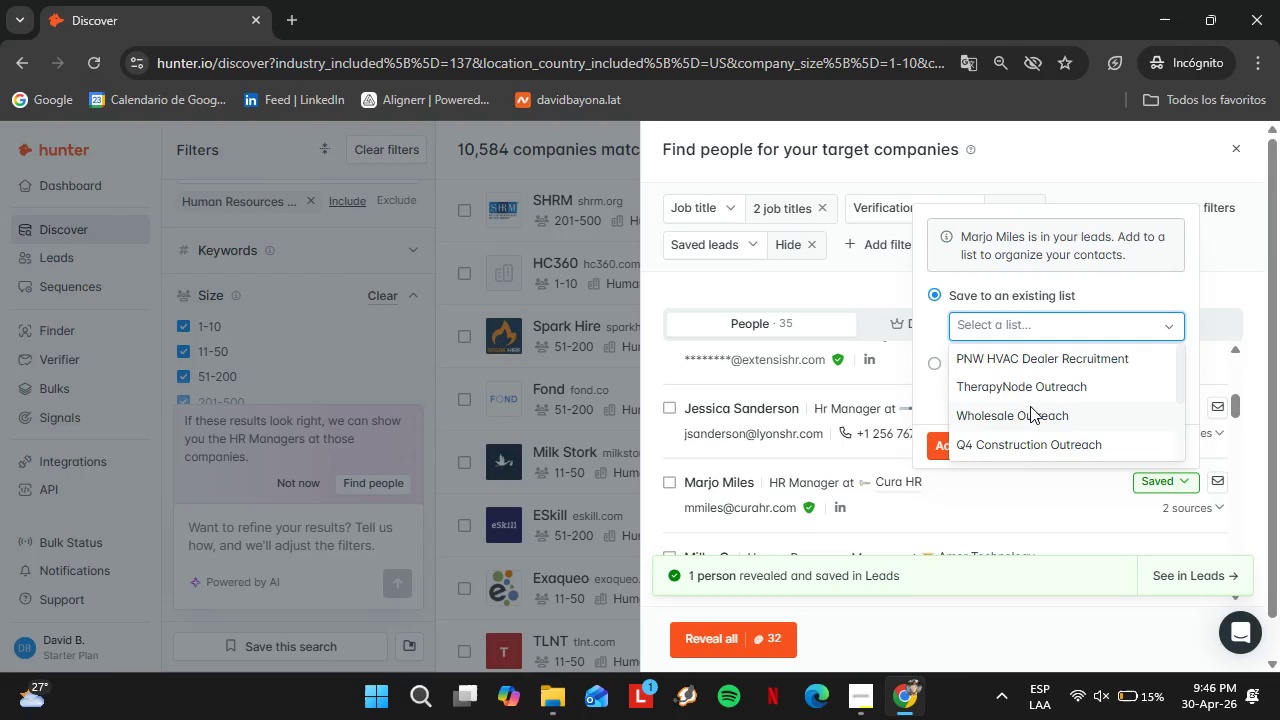 
scroll: coordinate [1030, 406], scroll_direction: down, amount: 2.0
 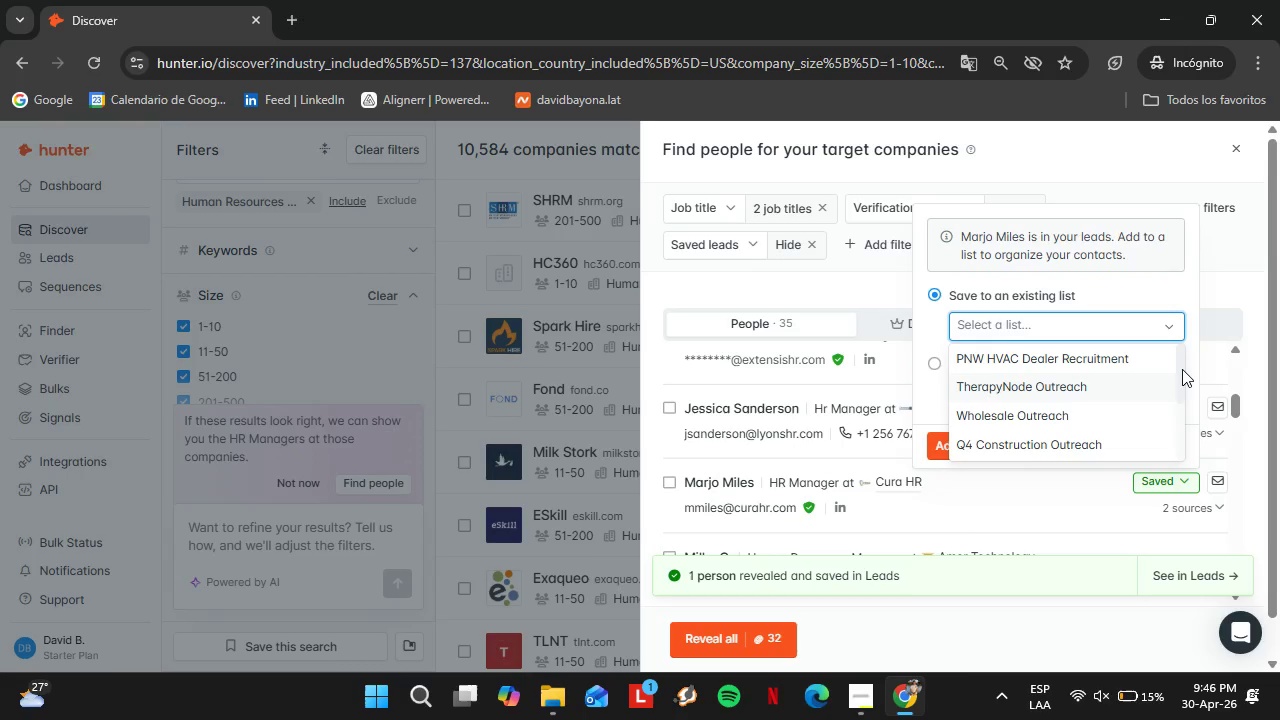 
left_click_drag(start_coordinate=[1181, 371], to_coordinate=[1181, 420])
 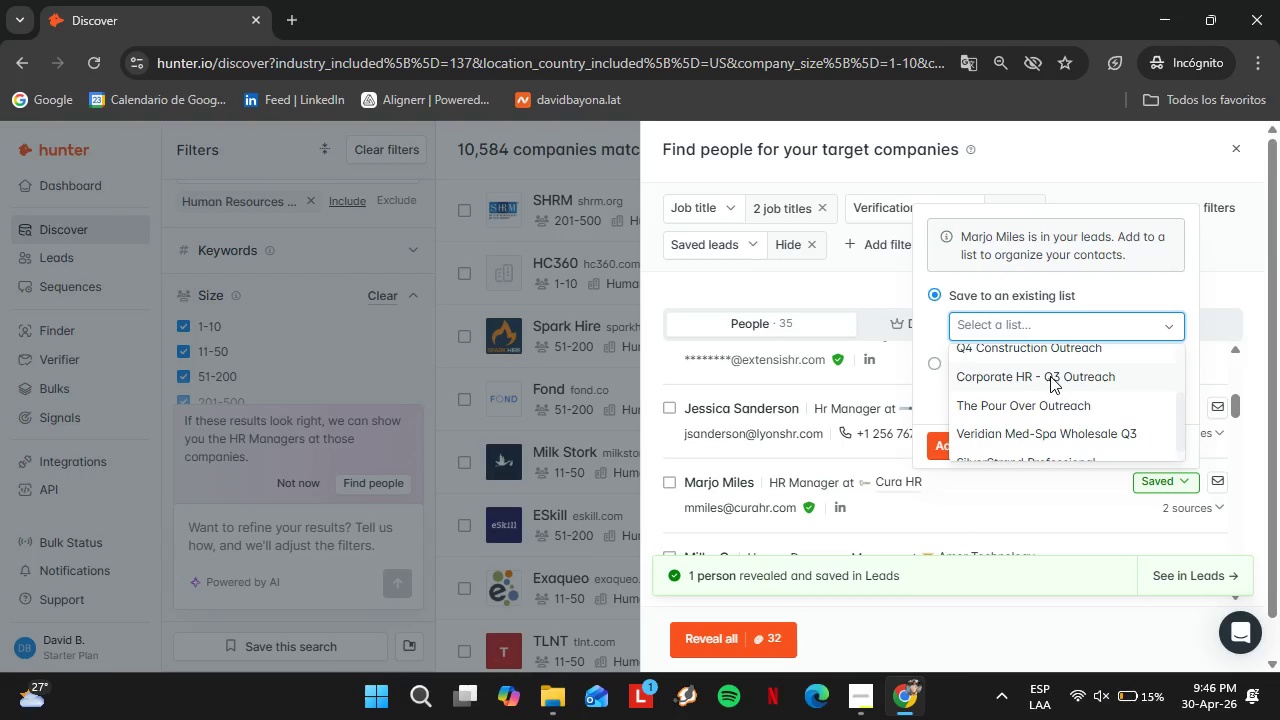 
left_click([1050, 376])
 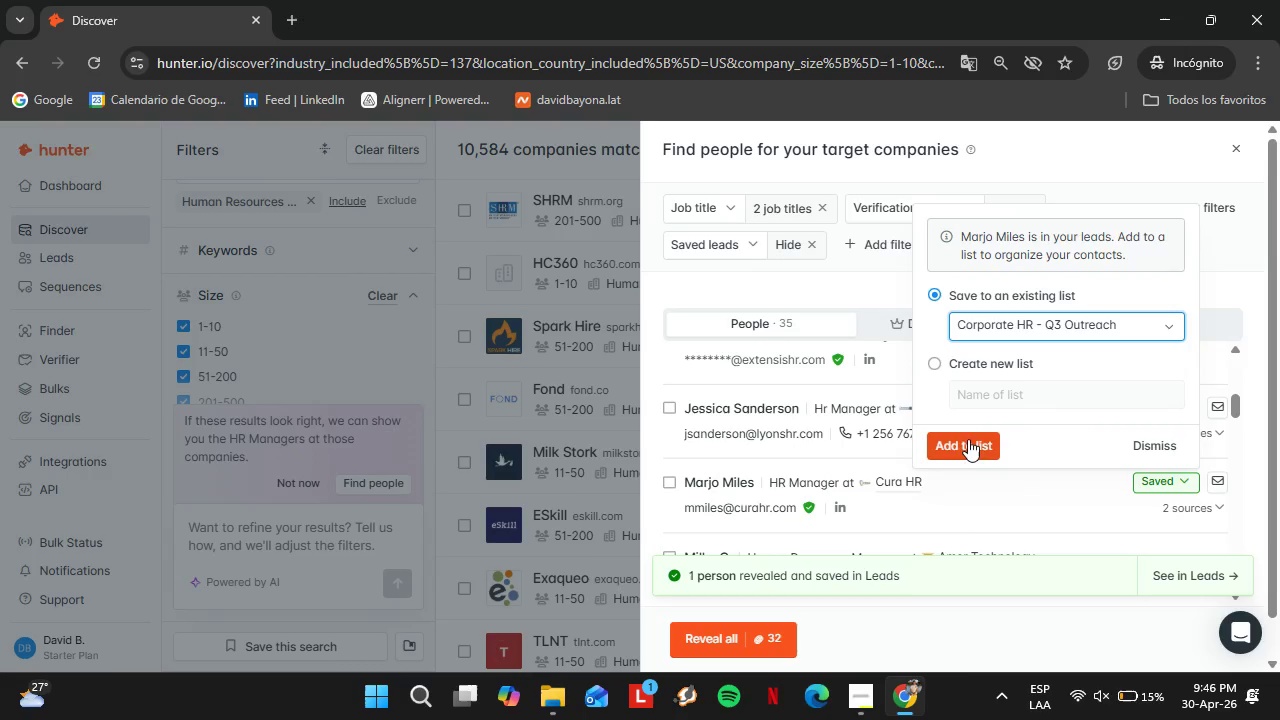 
left_click([959, 441])
 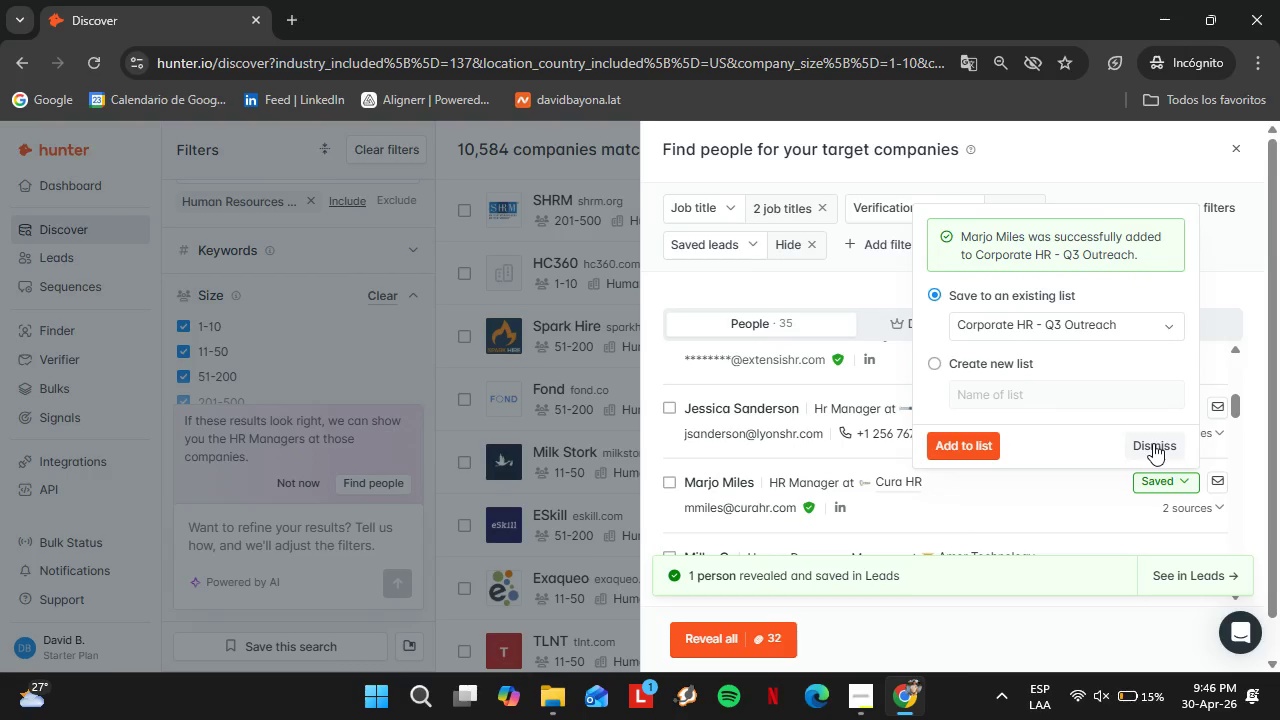 
left_click([1156, 443])
 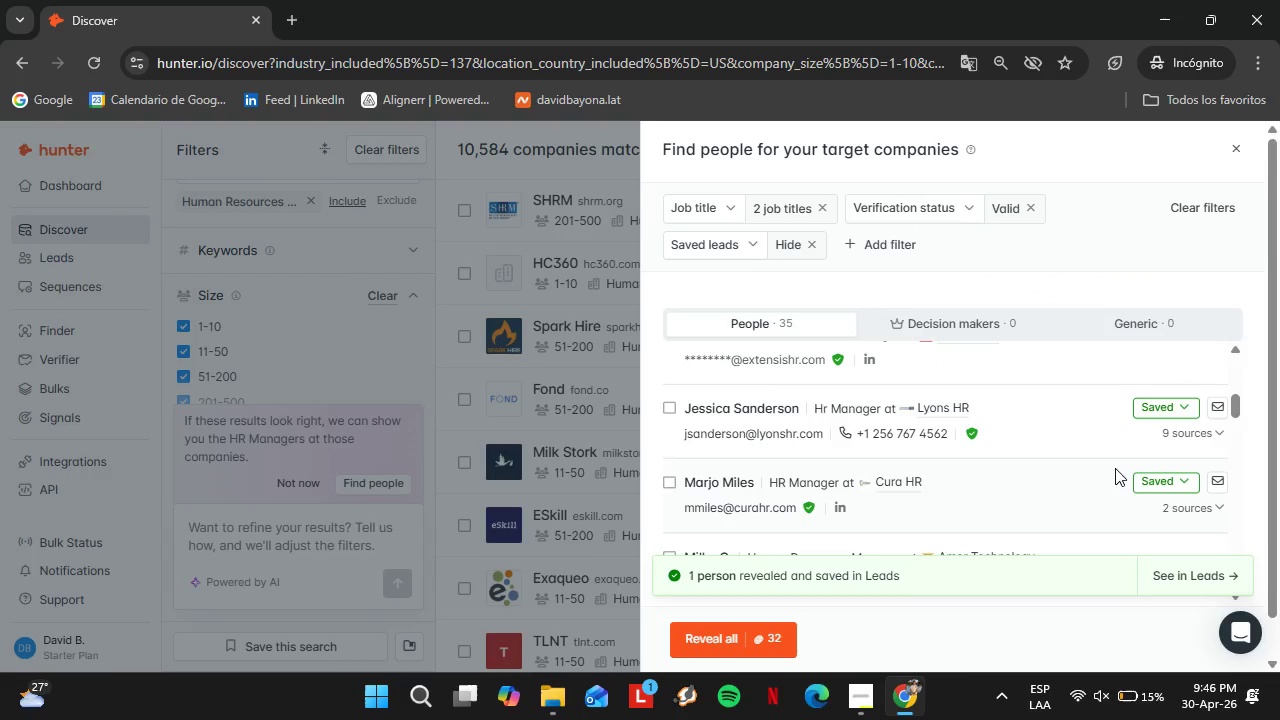 
scroll: coordinate [1103, 458], scroll_direction: down, amount: 2.0
 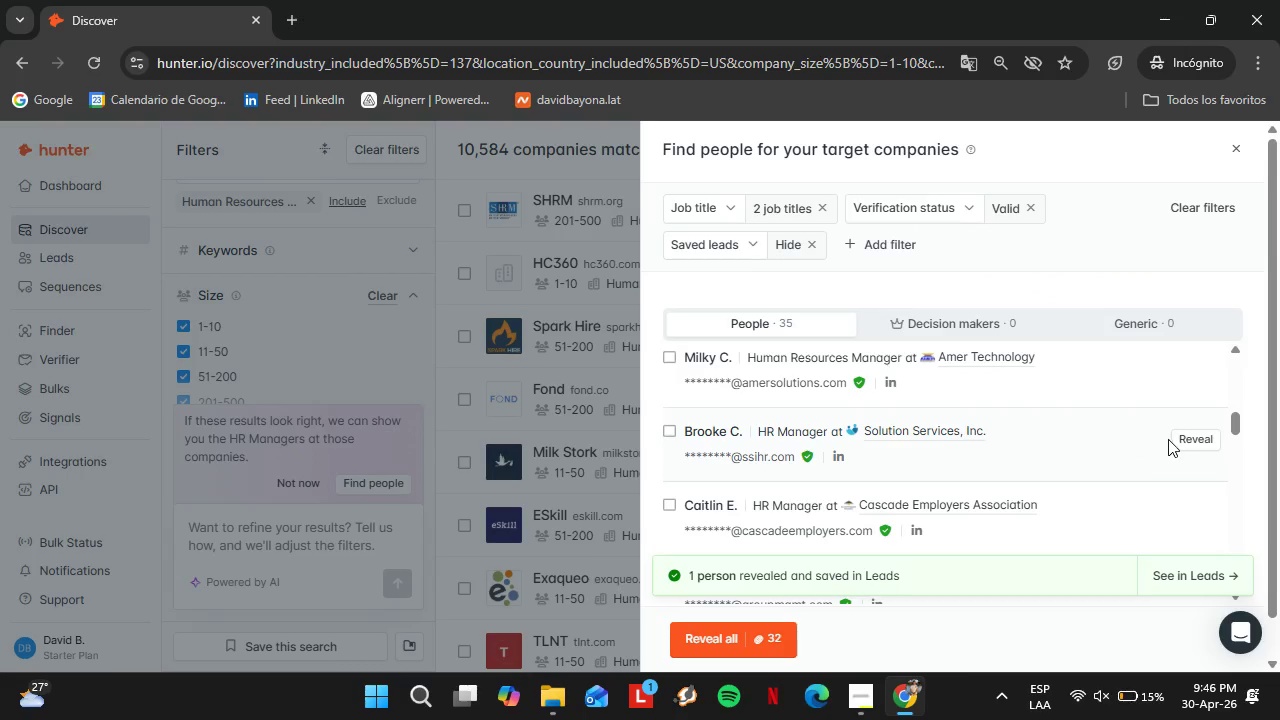 
left_click([1185, 437])
 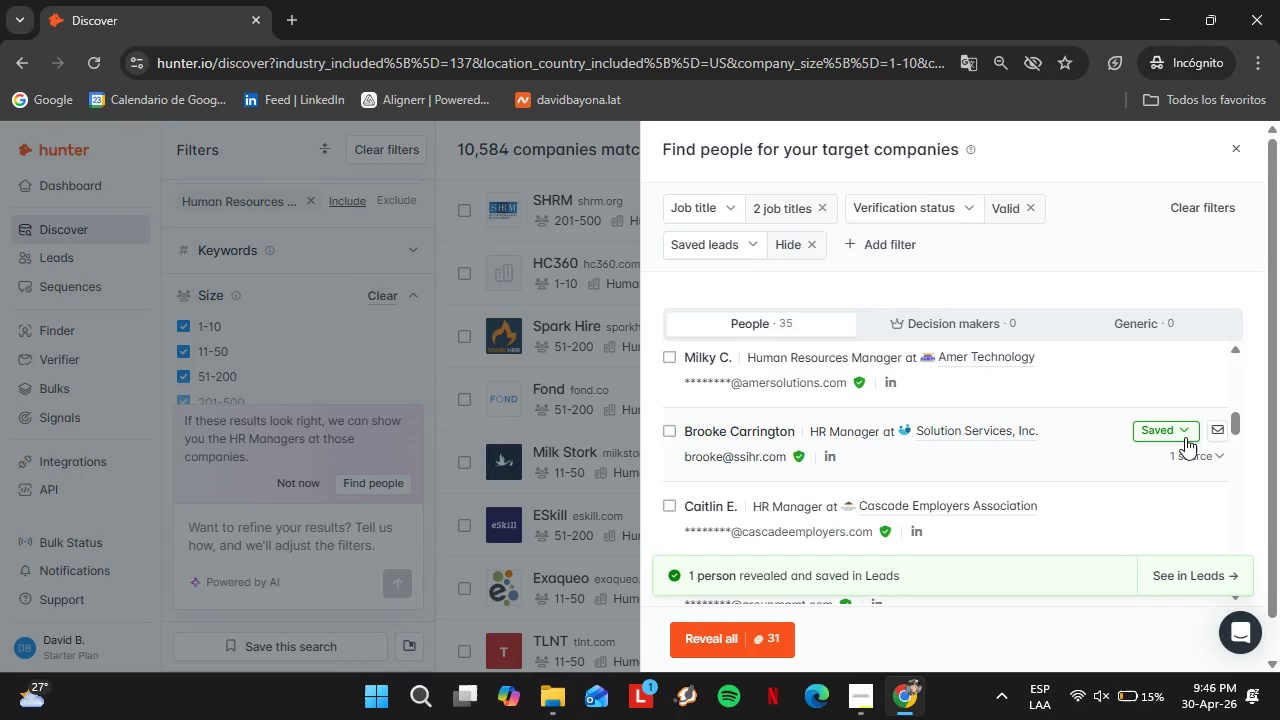 
double_click([1021, 263])
 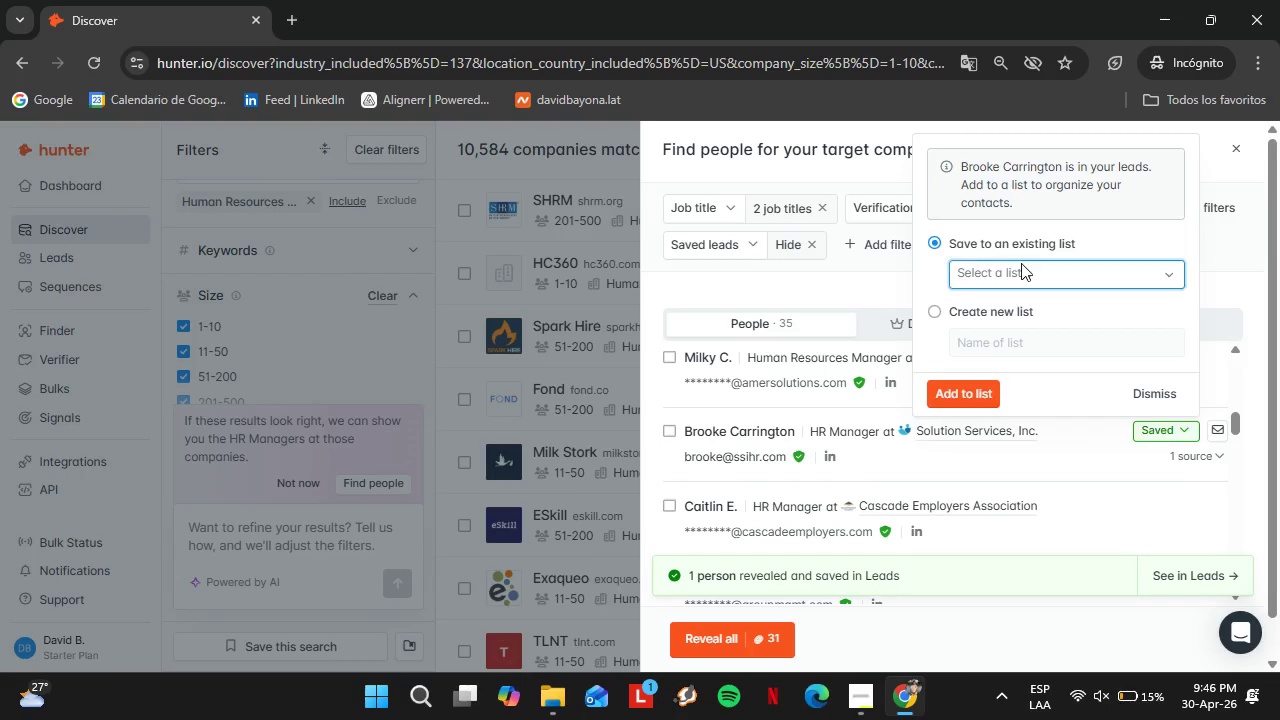 
triple_click([1021, 263])
 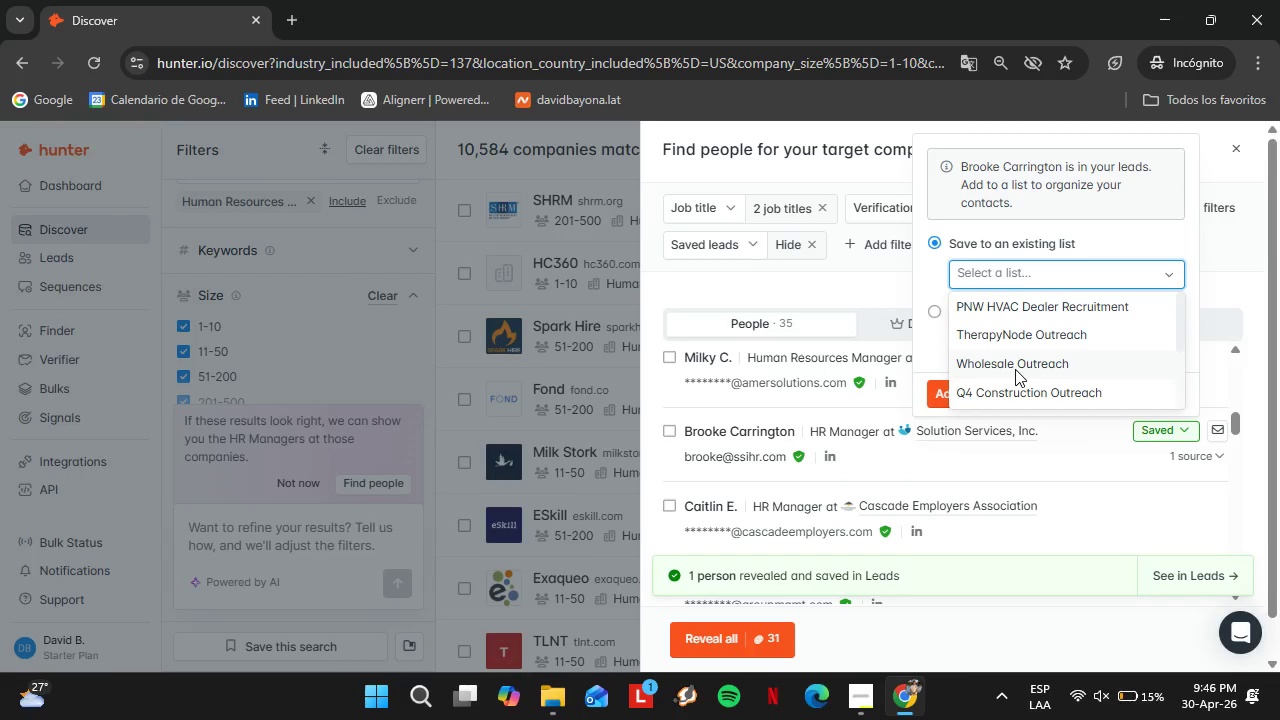 
scroll: coordinate [1085, 352], scroll_direction: down, amount: 2.0
 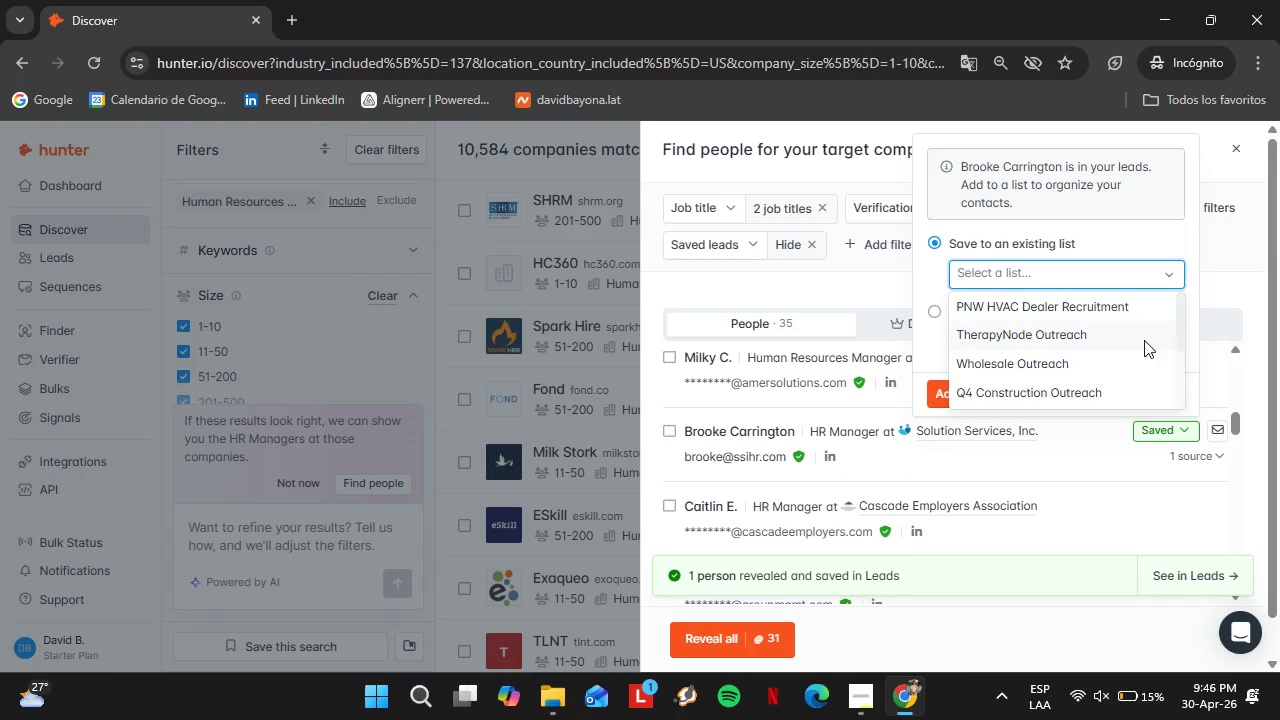 
left_click_drag(start_coordinate=[1182, 326], to_coordinate=[1182, 356])
 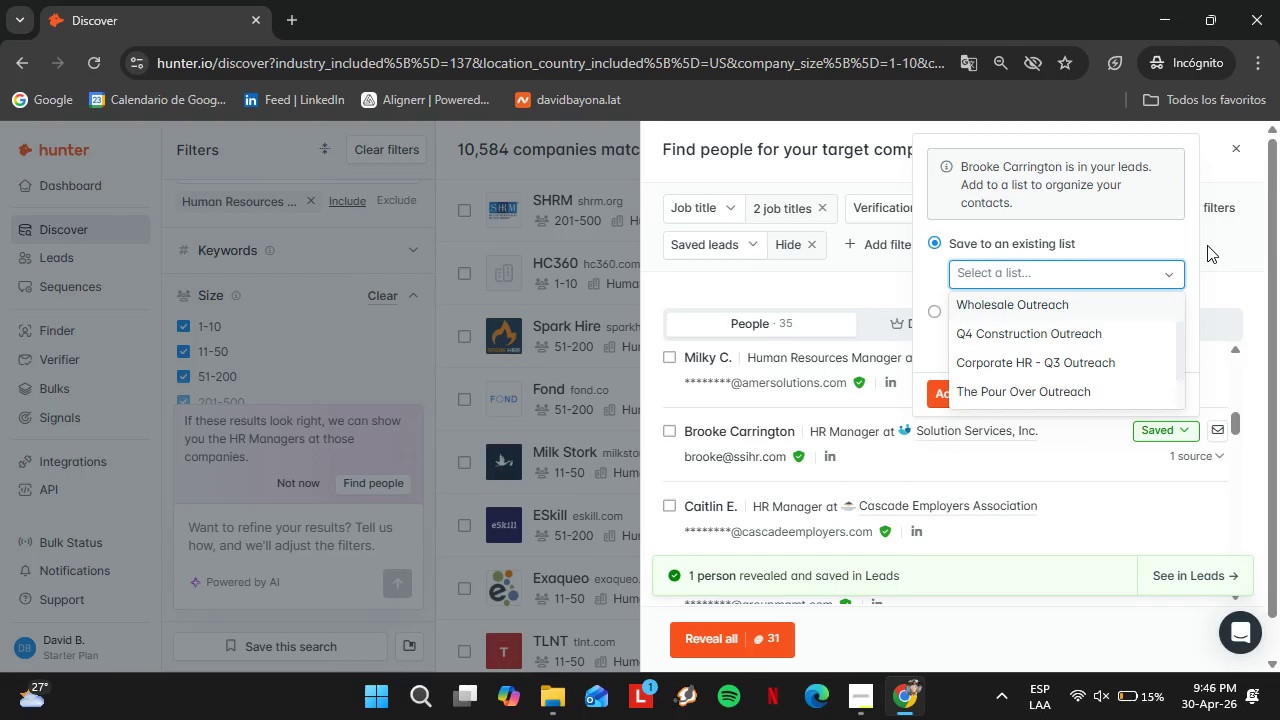 
left_click([1208, 248])
 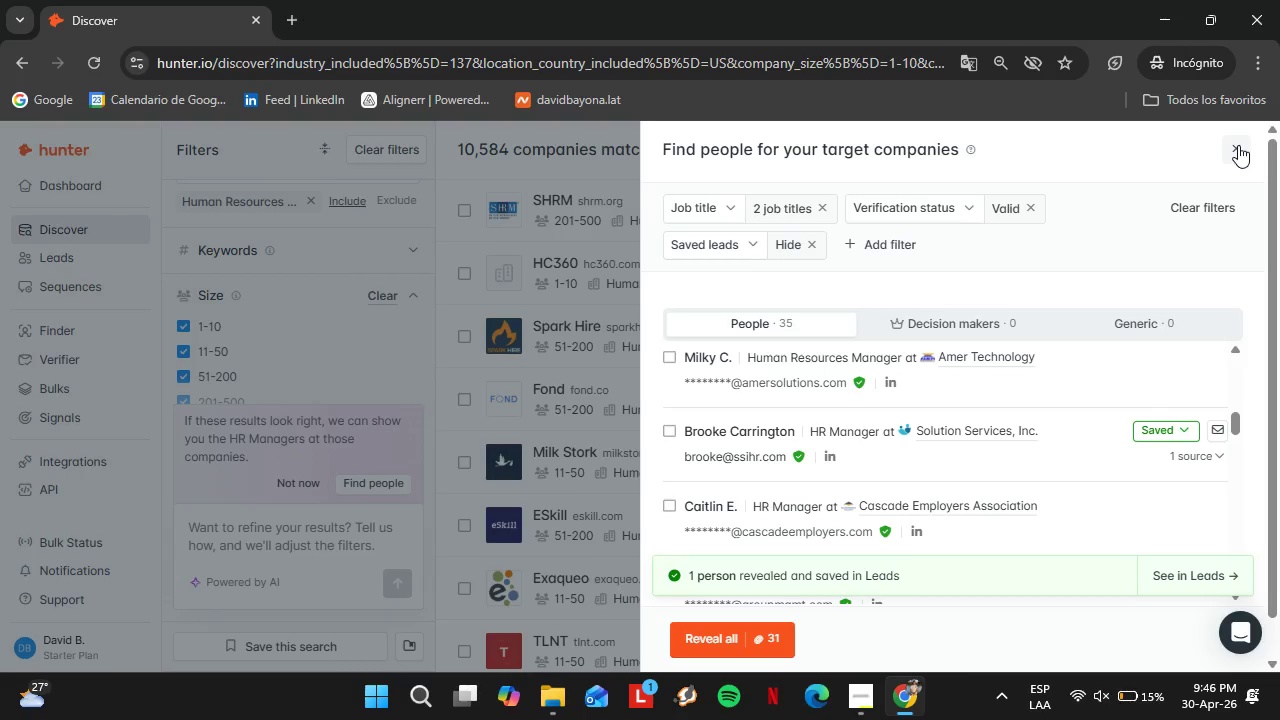 
left_click([1238, 145])
 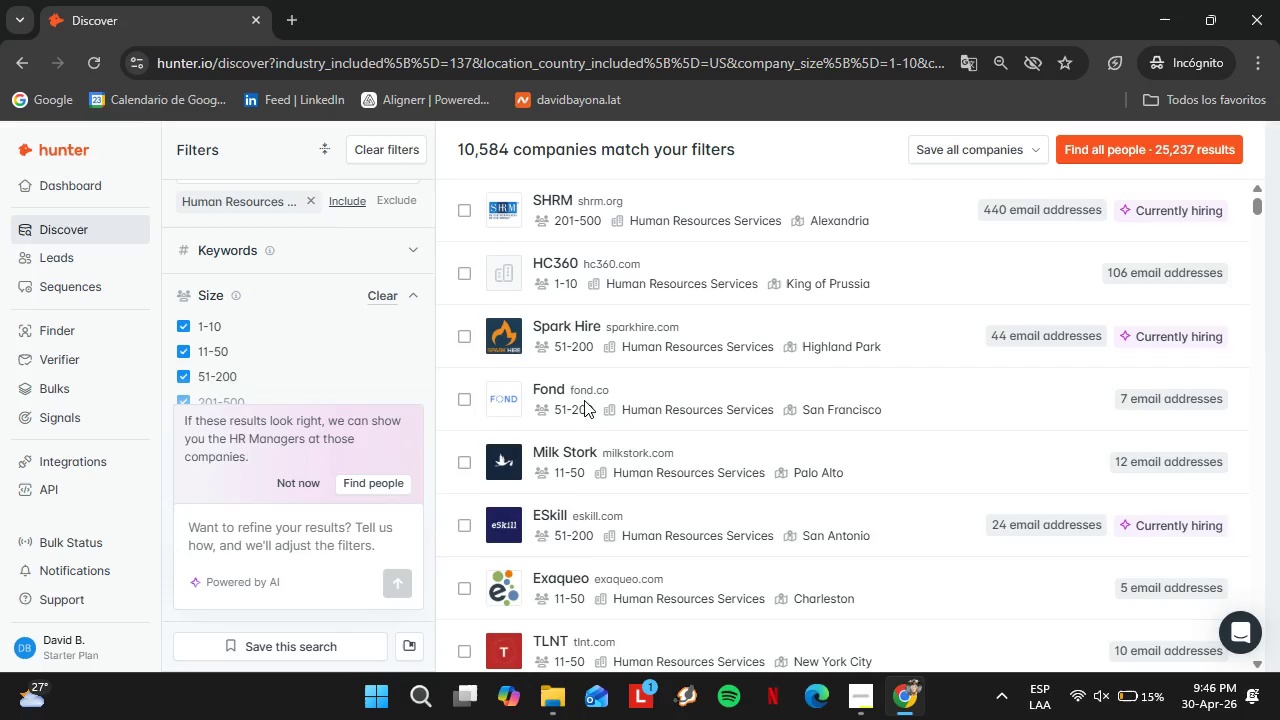 
left_click([303, 485])
 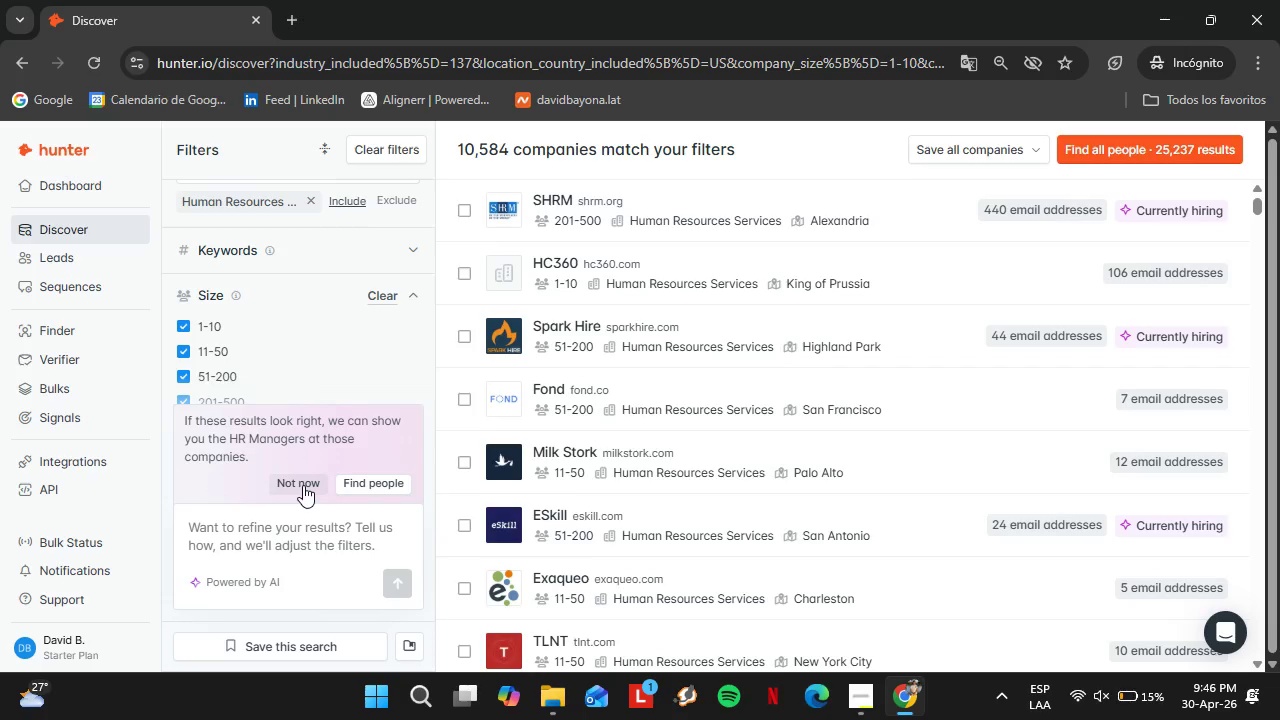 
left_click([184, 323])
 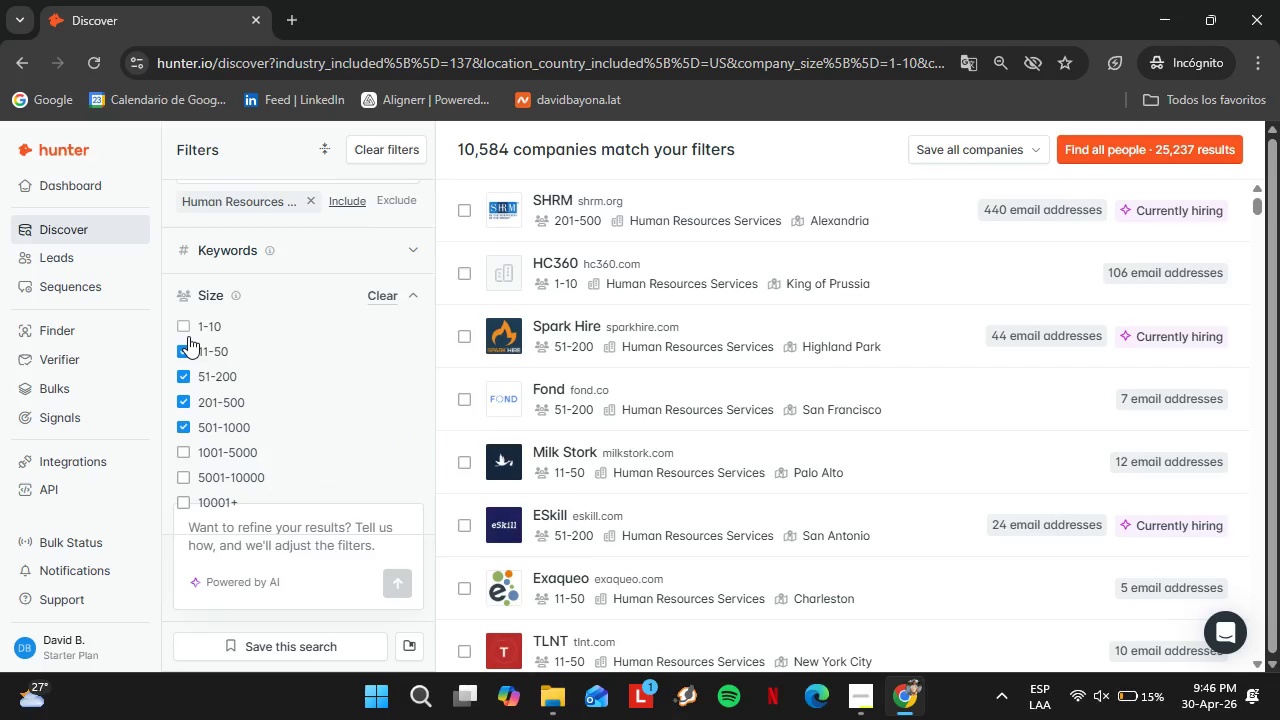 
left_click([187, 353])
 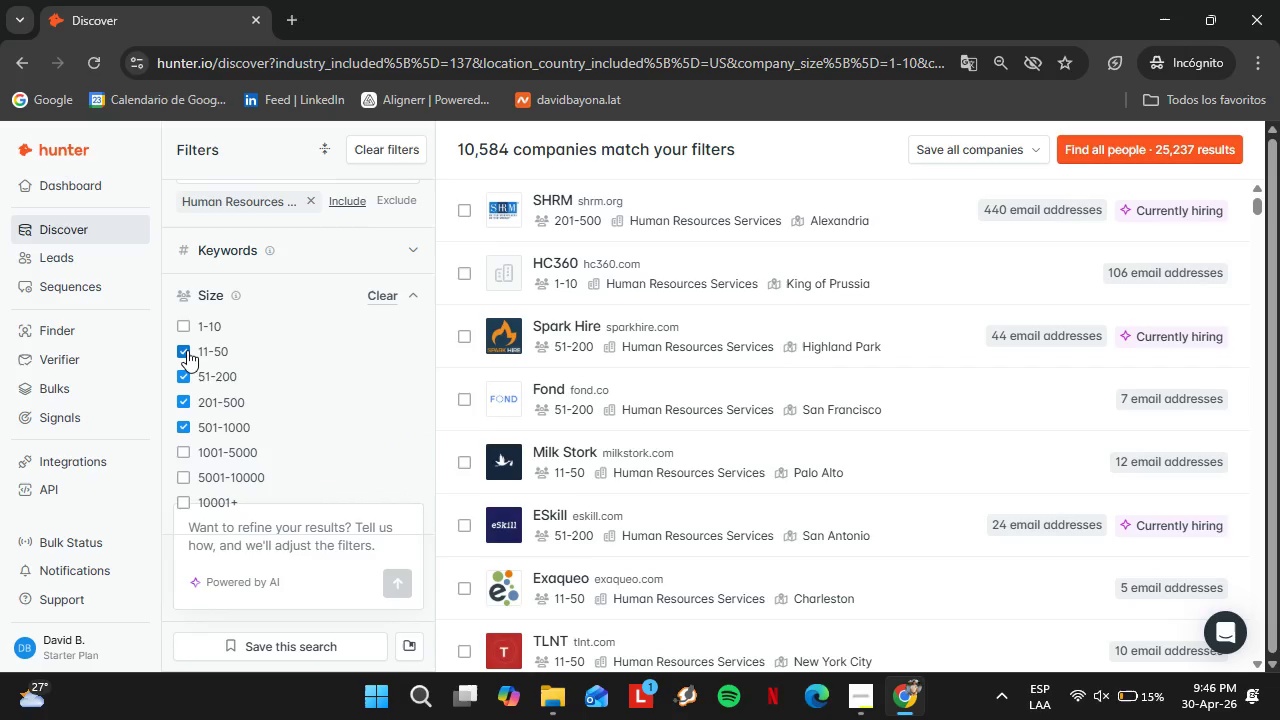 
left_click([184, 376])
 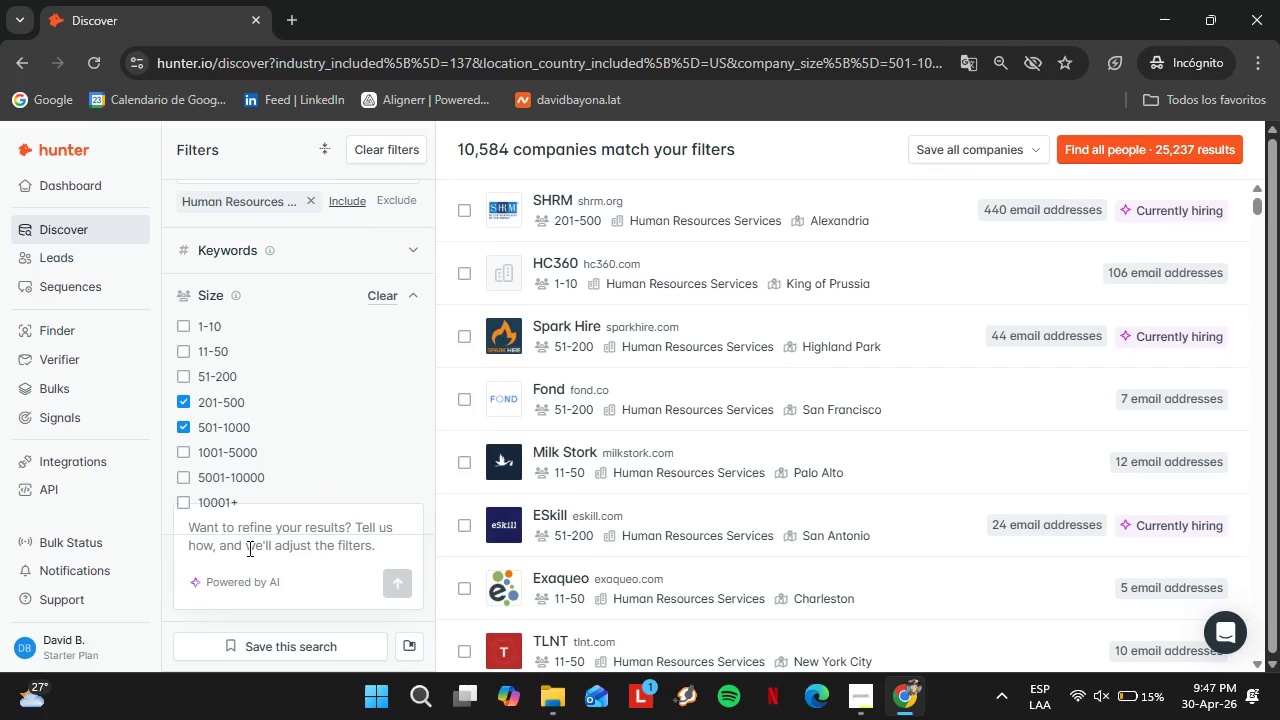 
left_click([247, 559])
 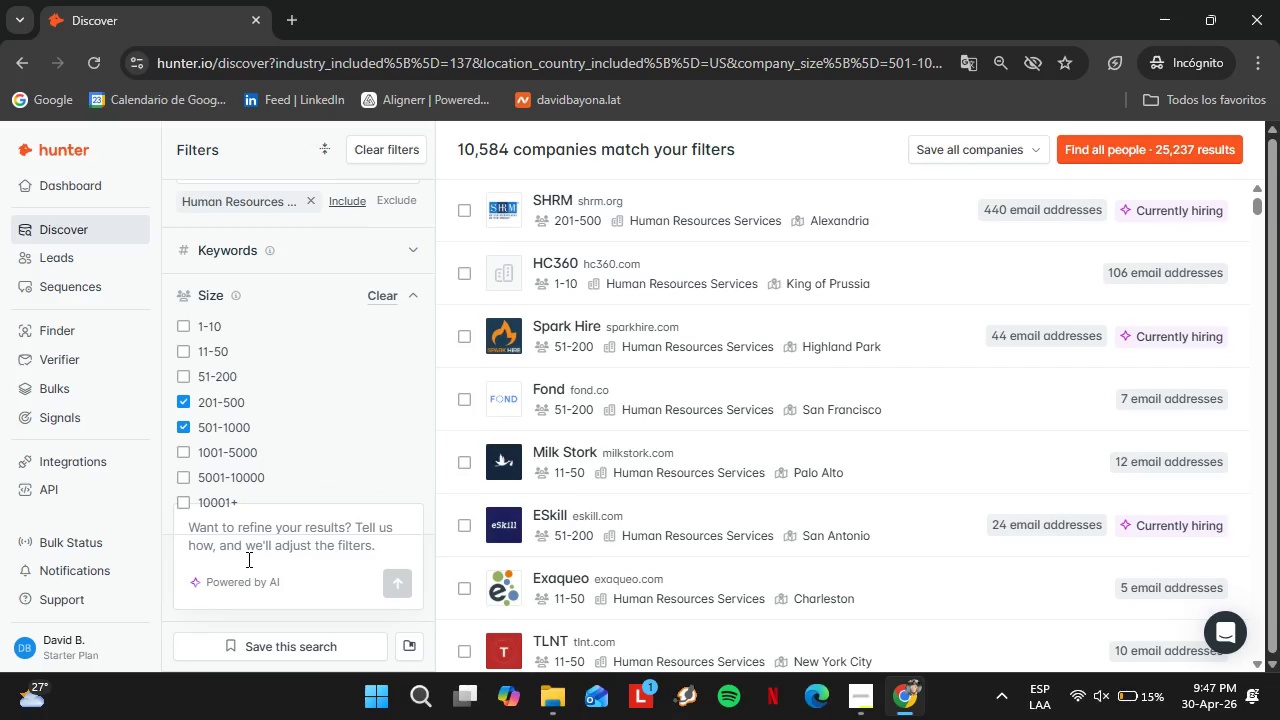 
type(HR MANAGER)
 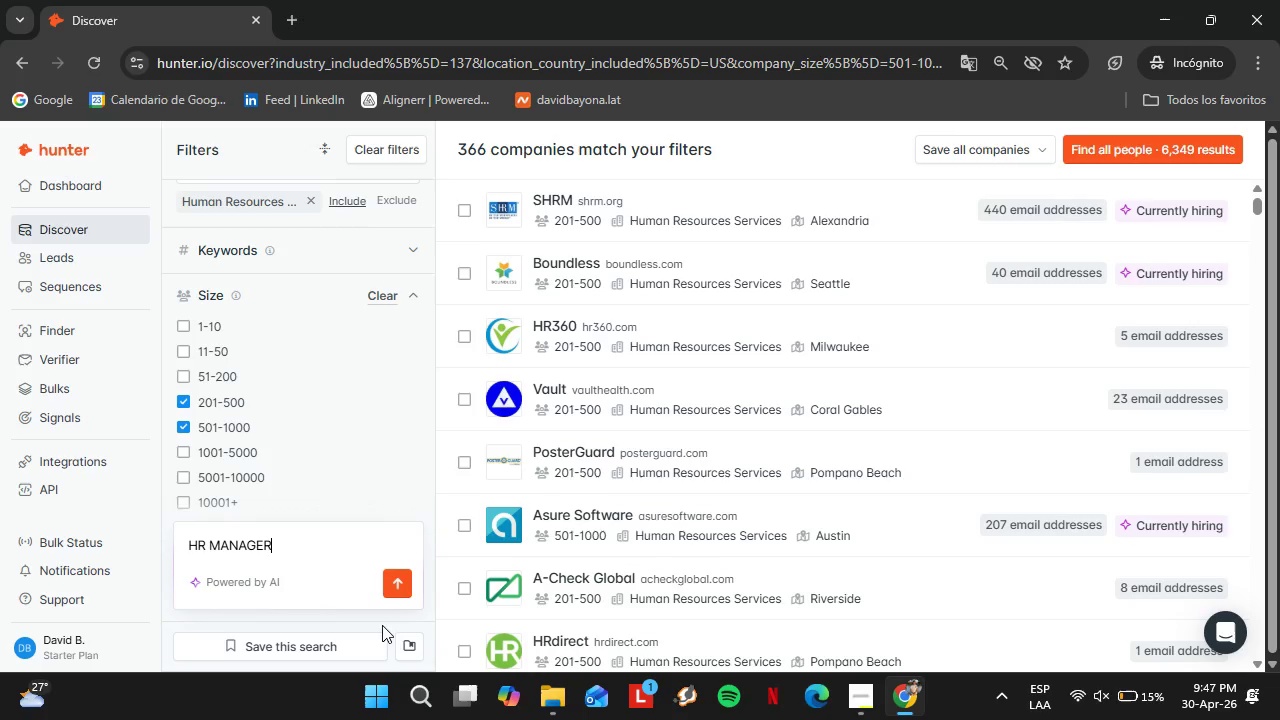 
left_click([398, 587])
 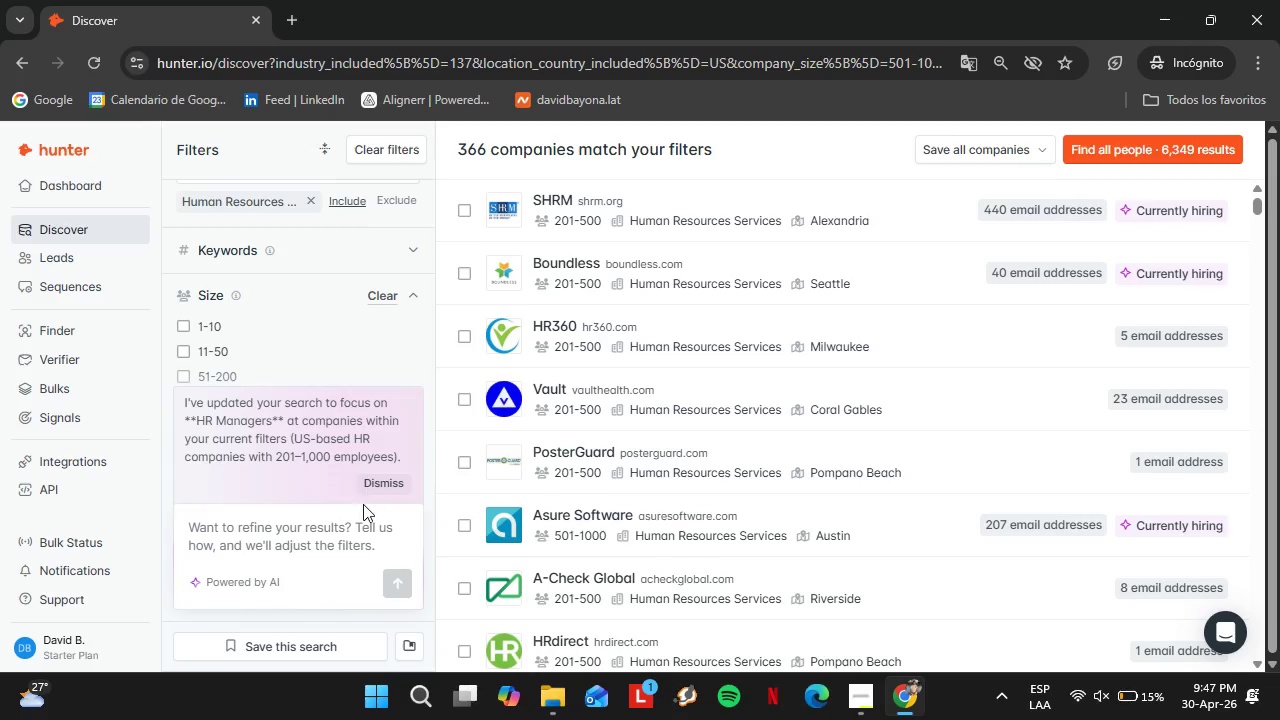 
wait(7.62)
 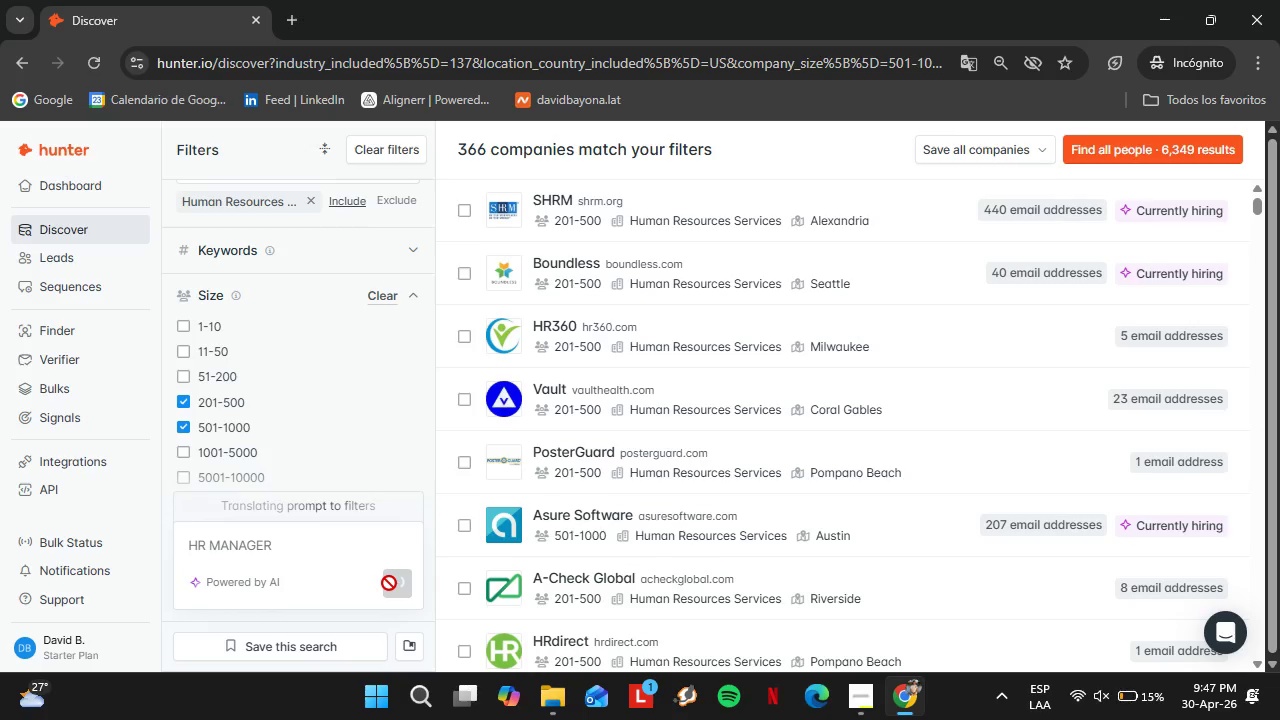 
left_click([310, 528])
 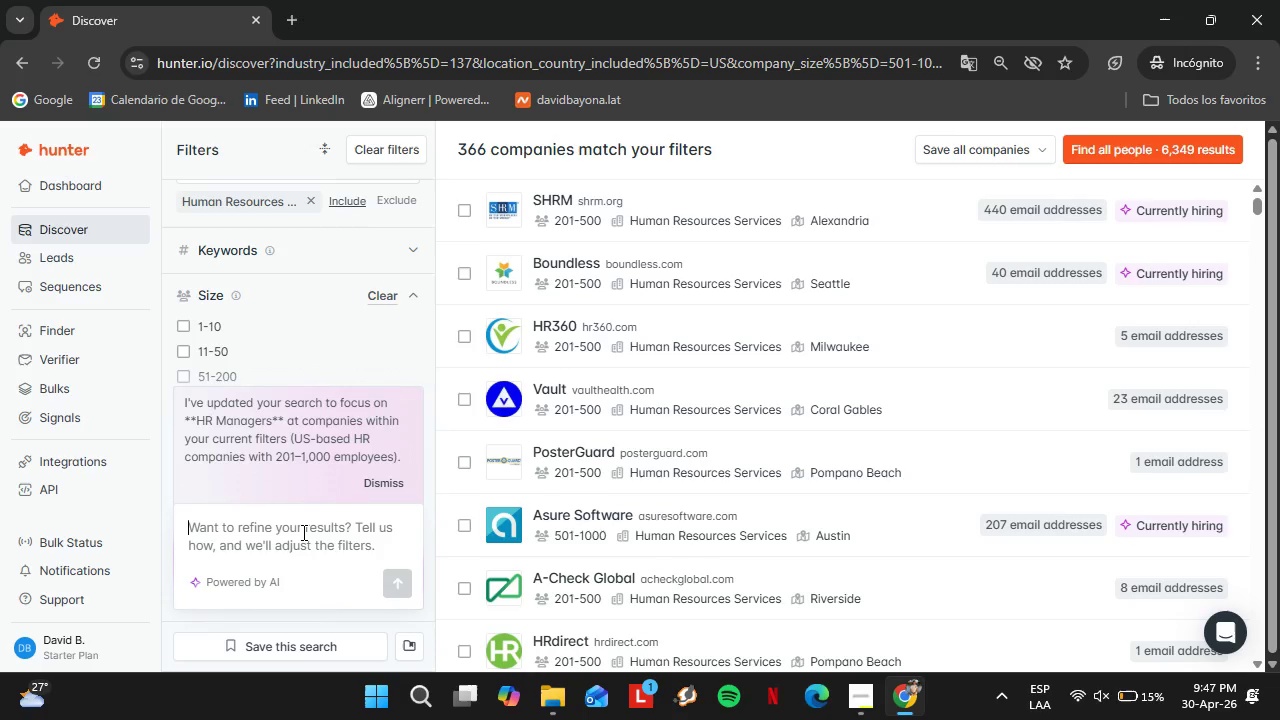 
type(Hr )
key(Backspace)
key(Backspace)
type(R Manager)
 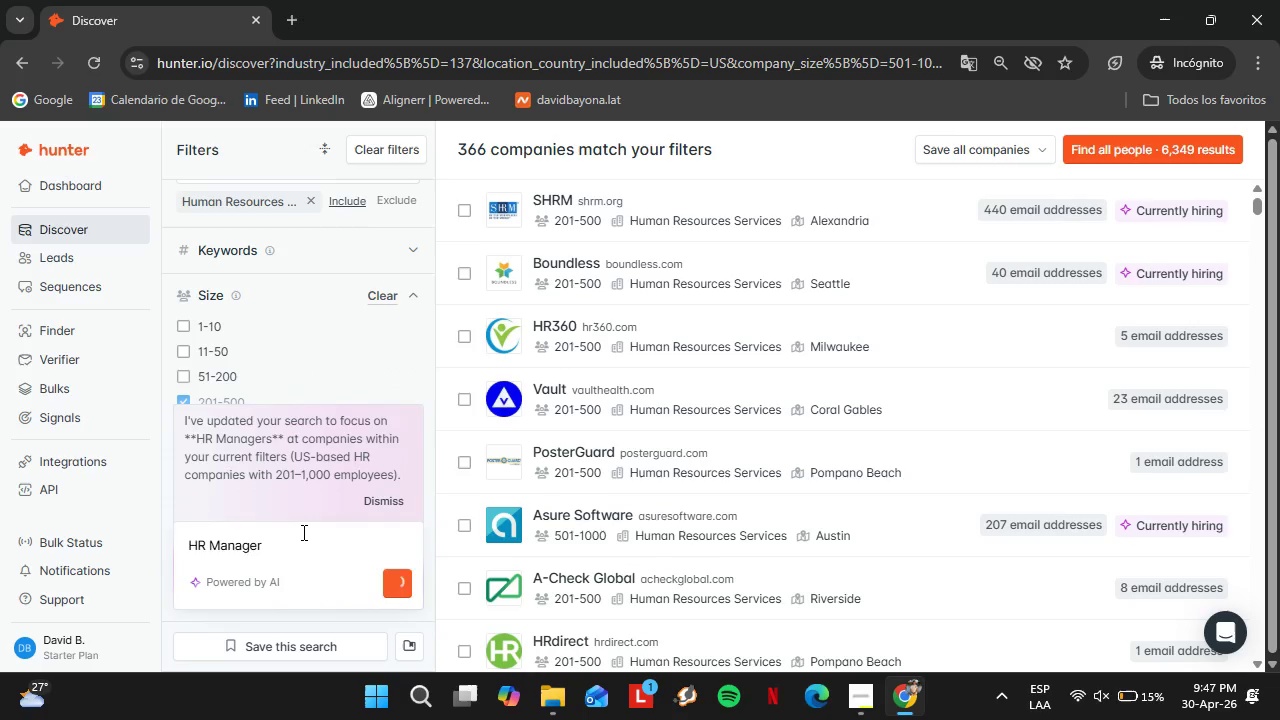 
 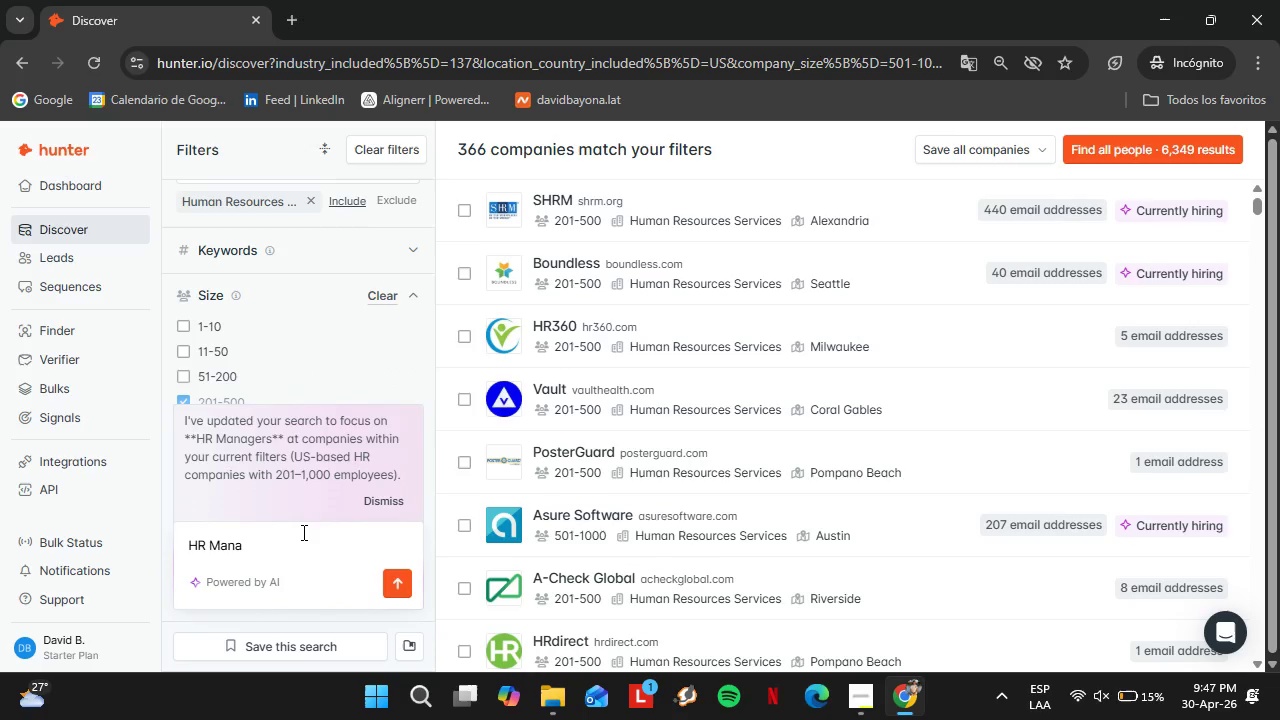 
key(Enter)
 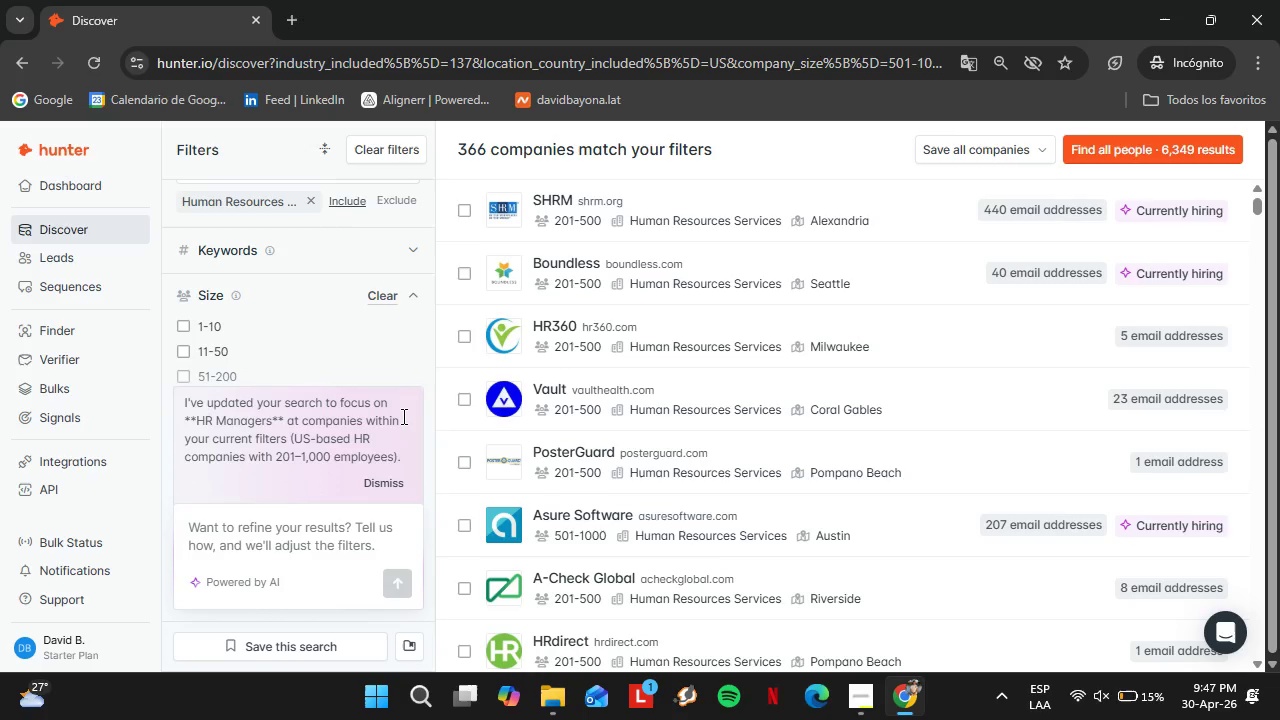 
wait(7.59)
 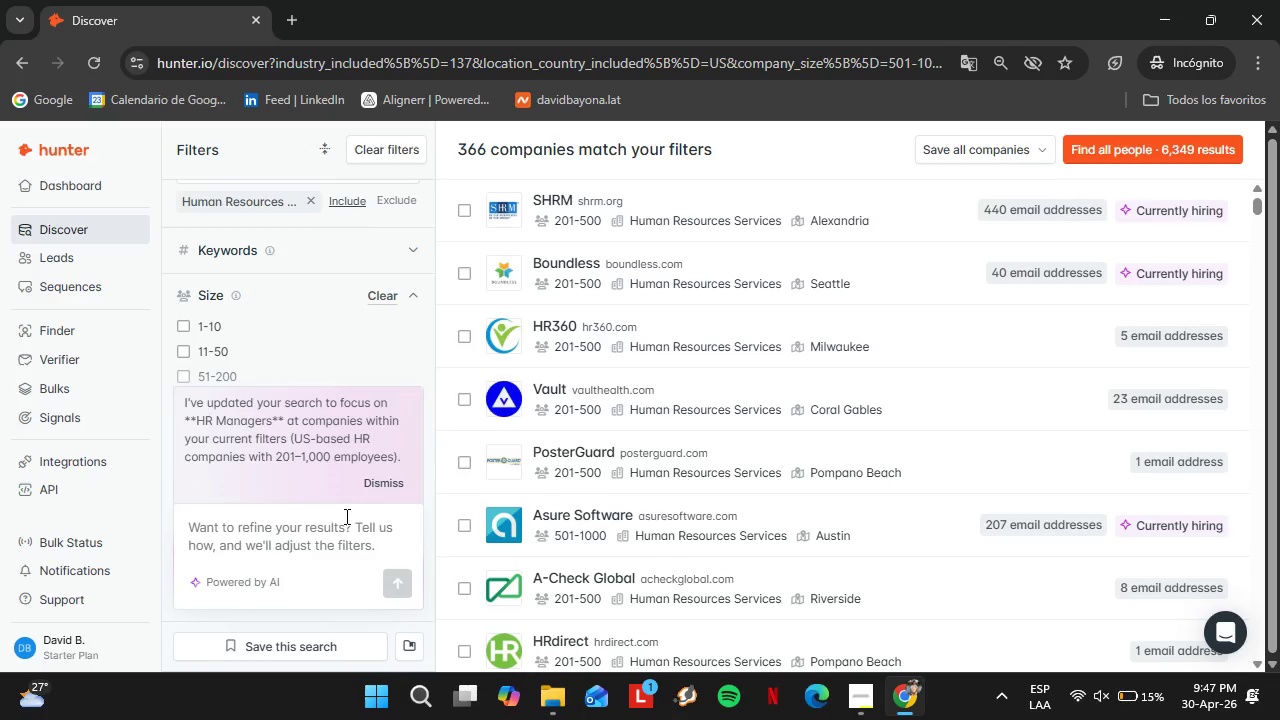 
left_click([382, 480])
 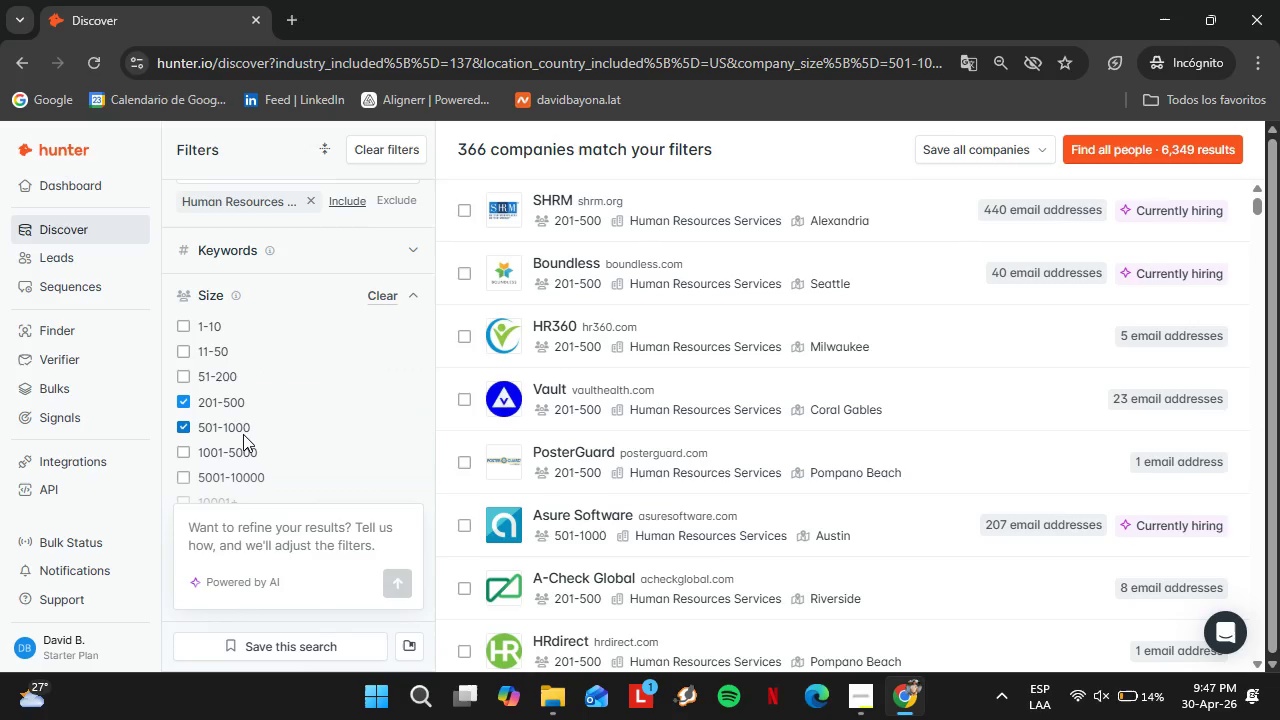 
scroll: coordinate [223, 411], scroll_direction: down, amount: 2.0
 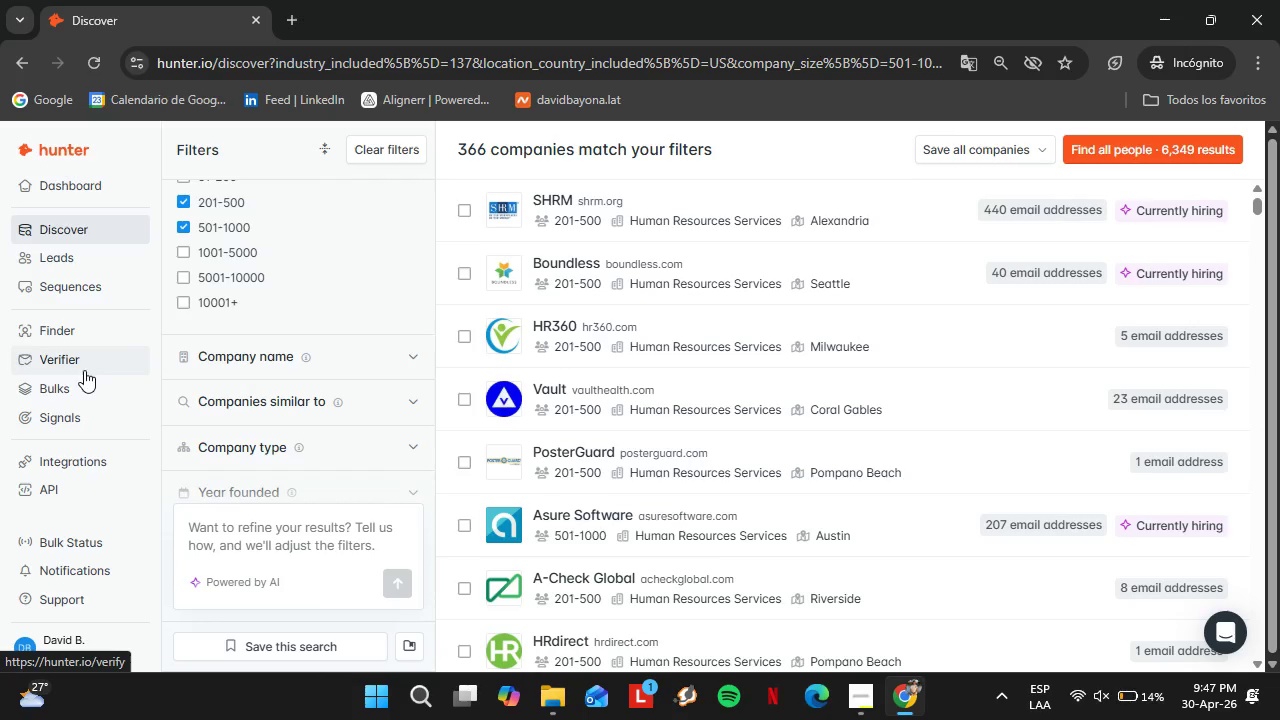 
wait(5.31)
 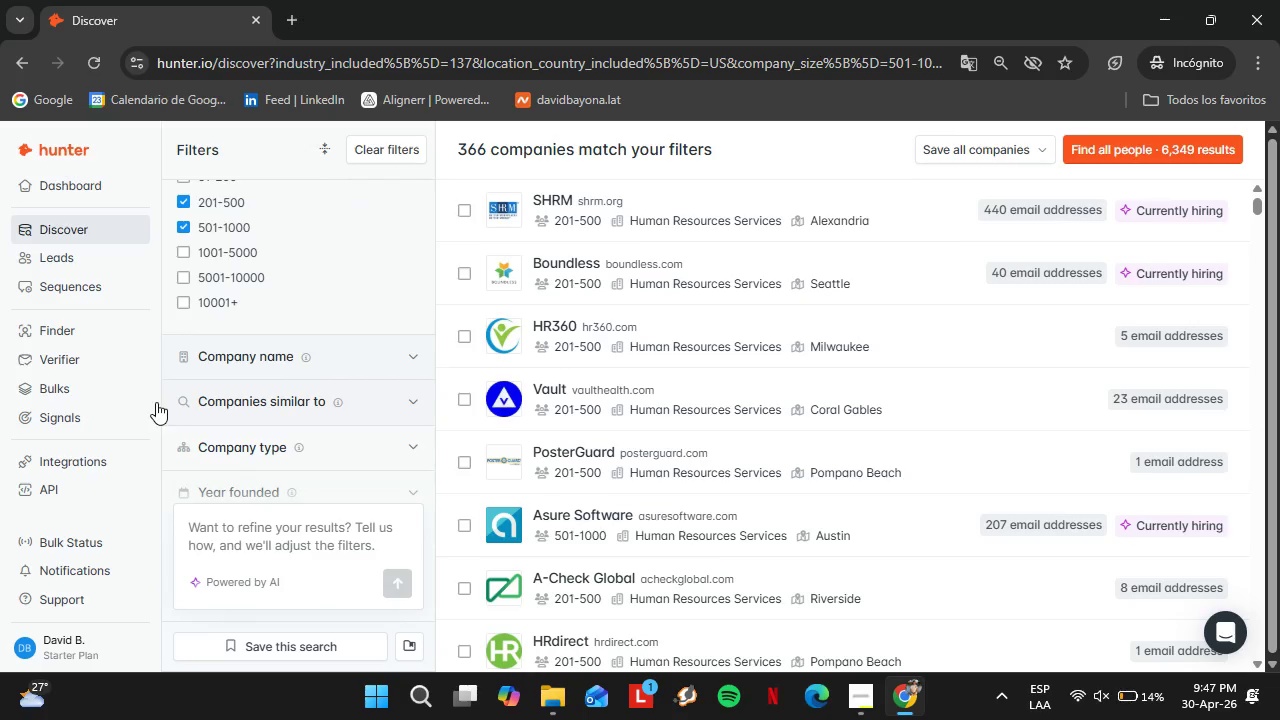 
left_click([61, 261])
 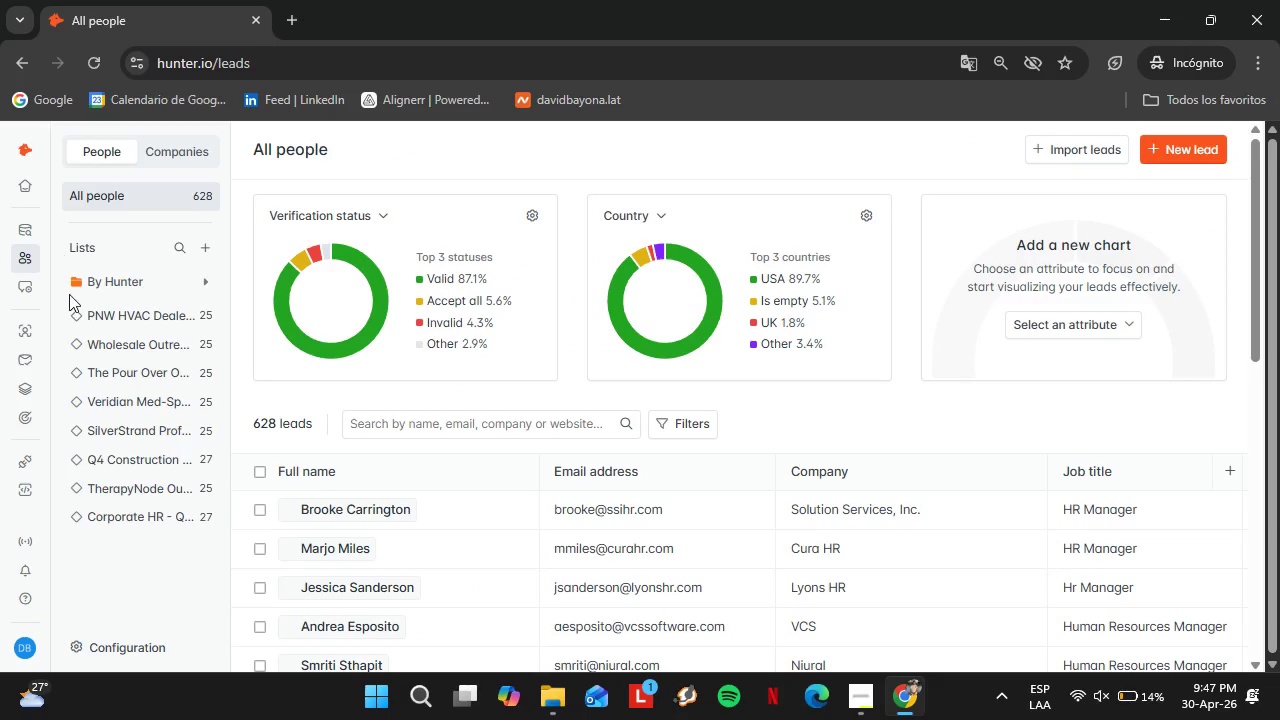 
wait(12.31)
 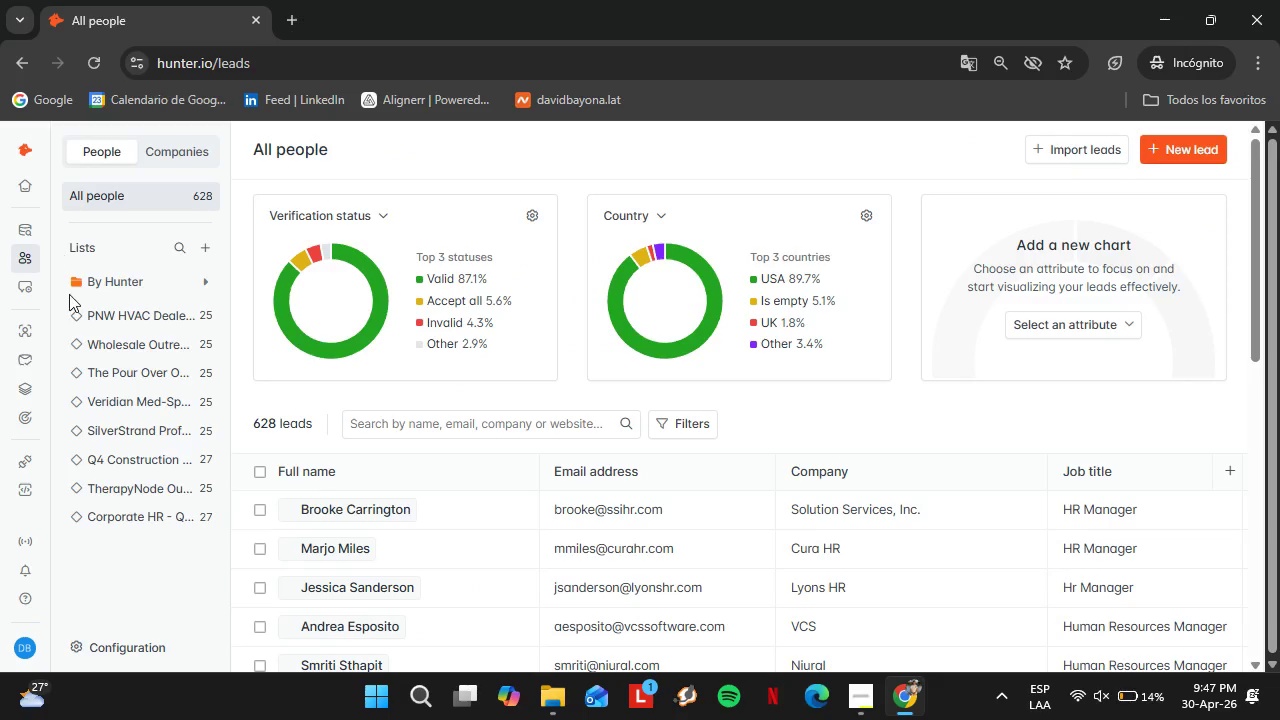 
left_click([143, 518])
 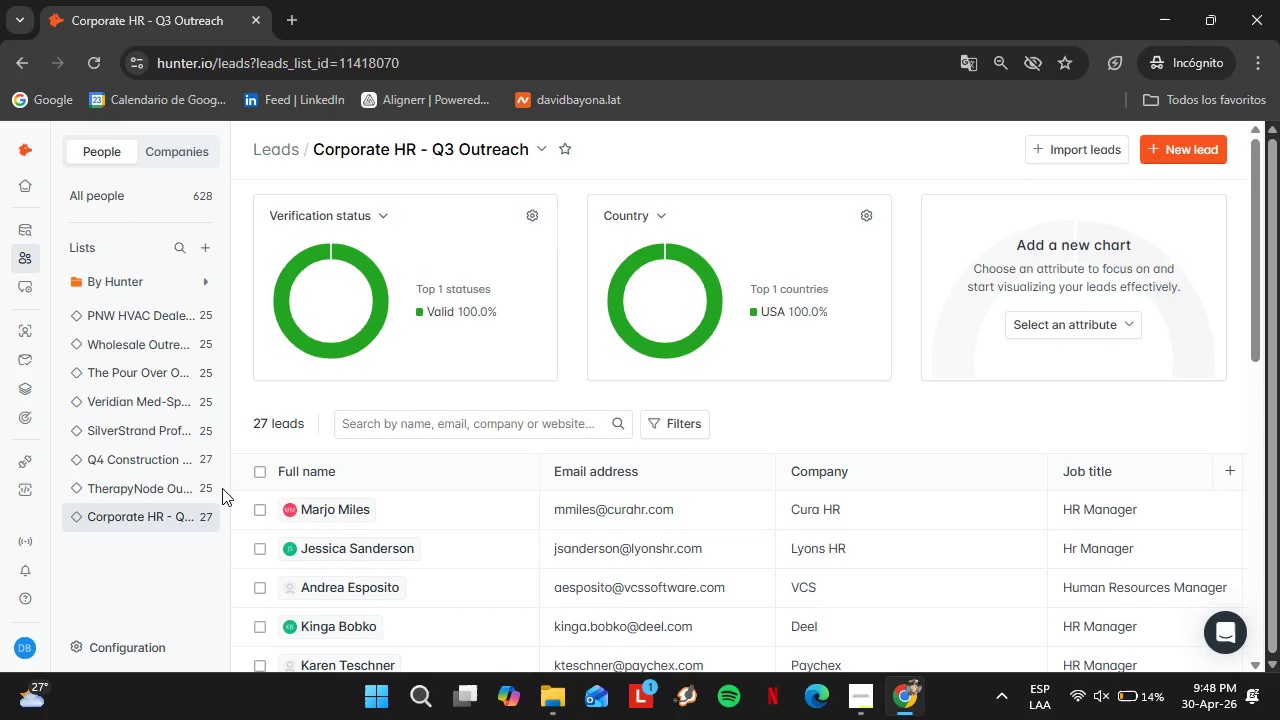 
wait(21.53)
 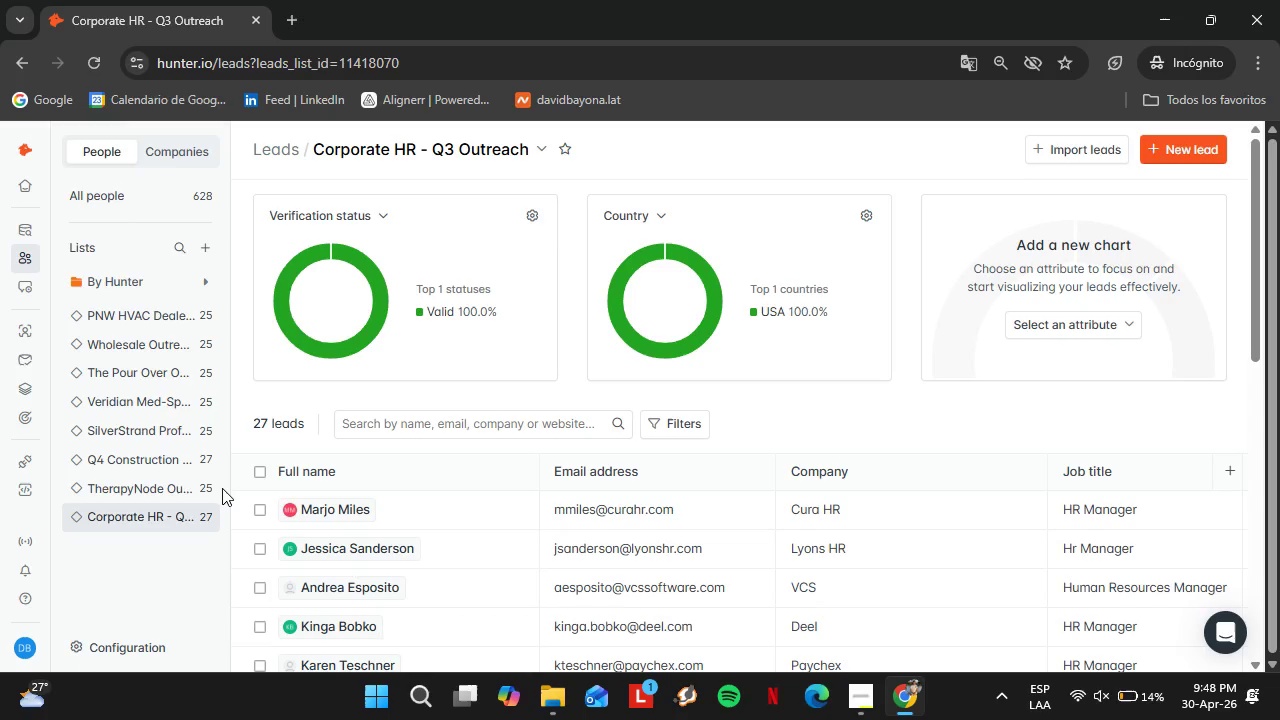 
scroll: coordinate [535, 573], scroll_direction: down, amount: 8.0
 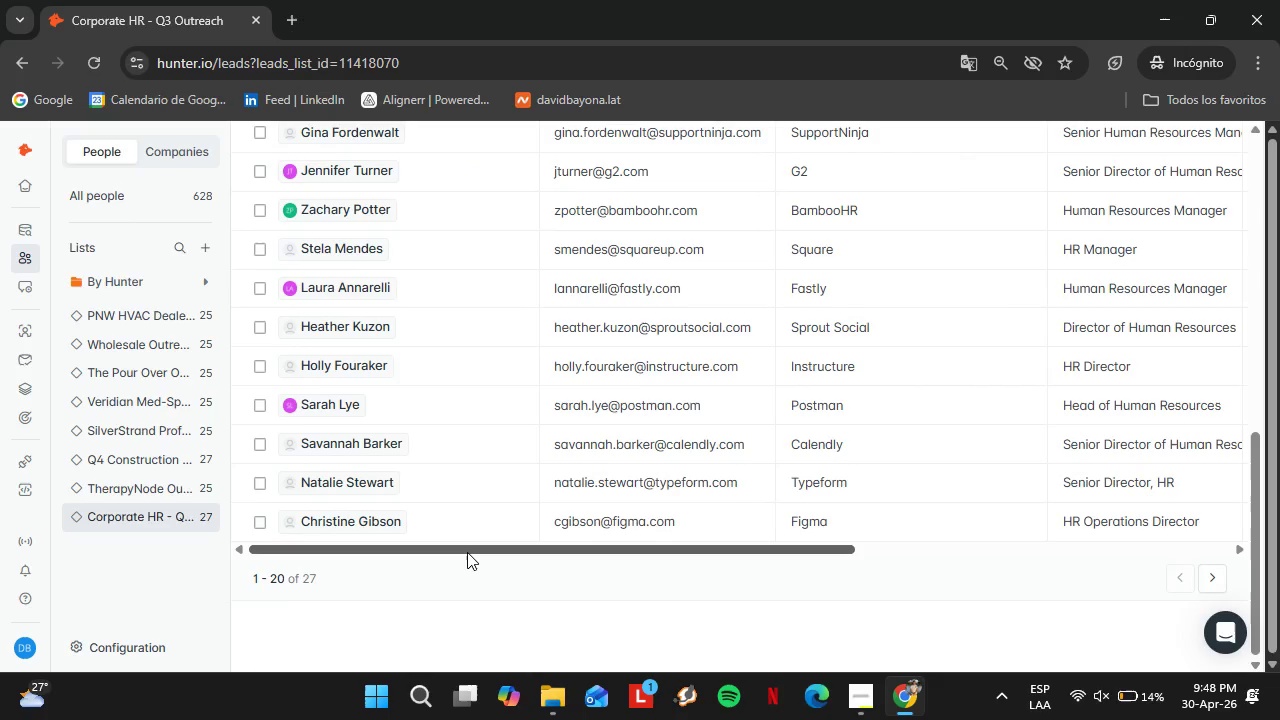 
left_click_drag(start_coordinate=[467, 552], to_coordinate=[701, 567])
 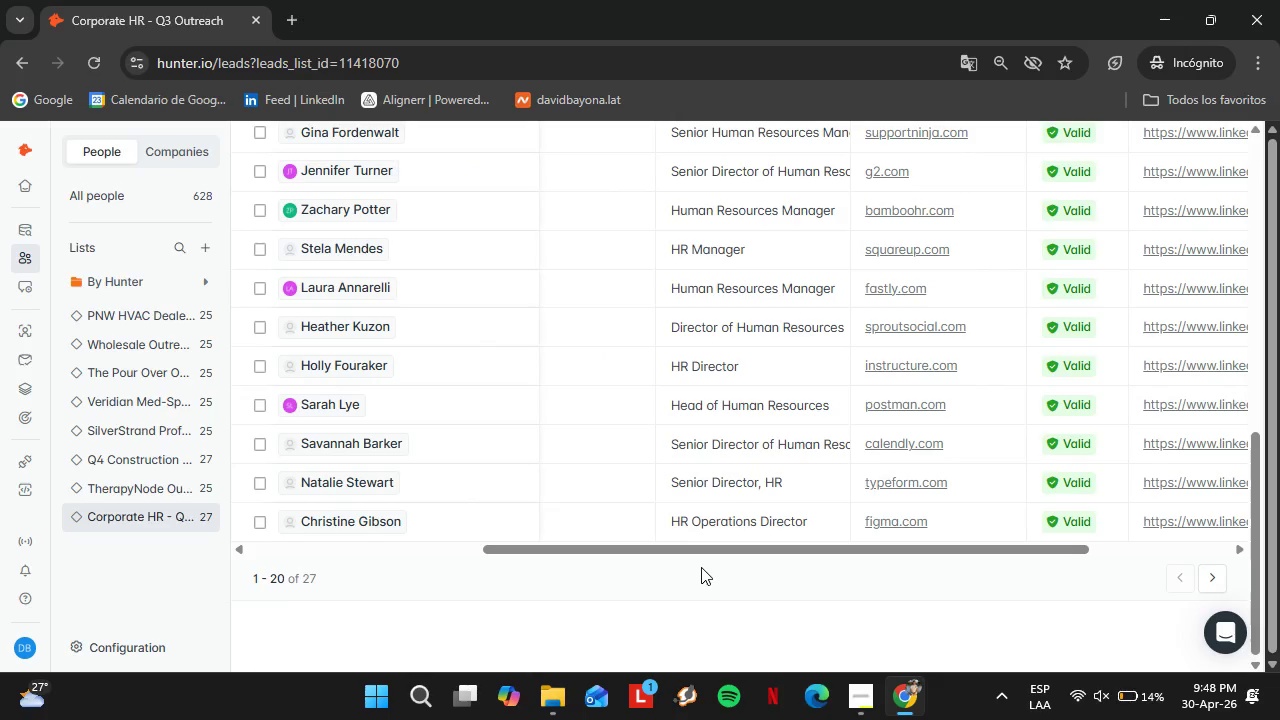 
left_click_drag(start_coordinate=[701, 567], to_coordinate=[680, 559])
 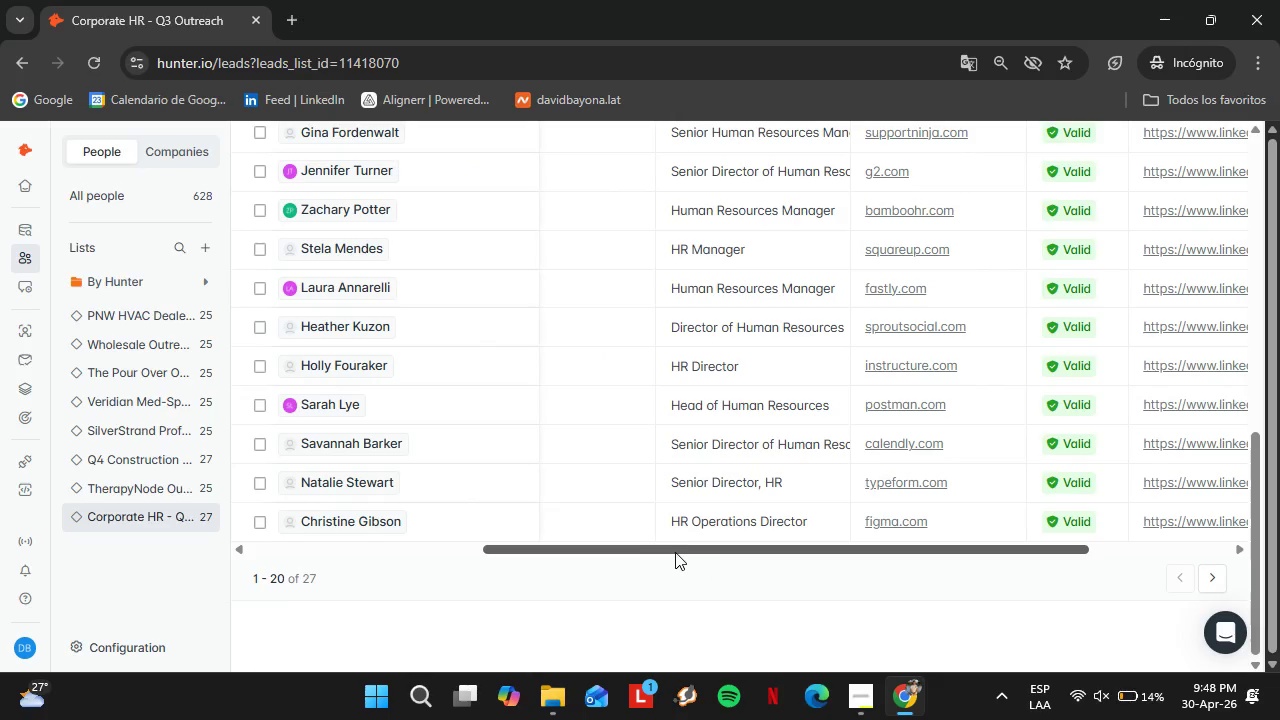 
left_click_drag(start_coordinate=[675, 552], to_coordinate=[413, 535])
 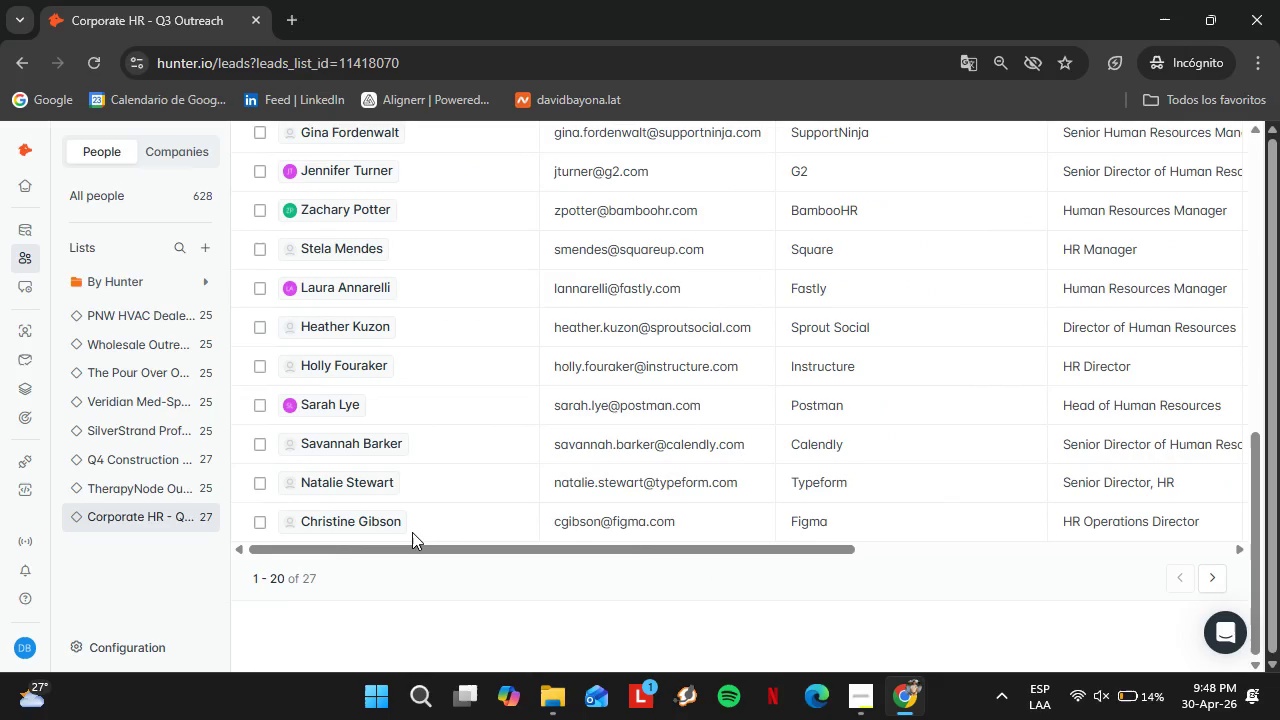 
scroll: coordinate [391, 416], scroll_direction: up, amount: 6.0
 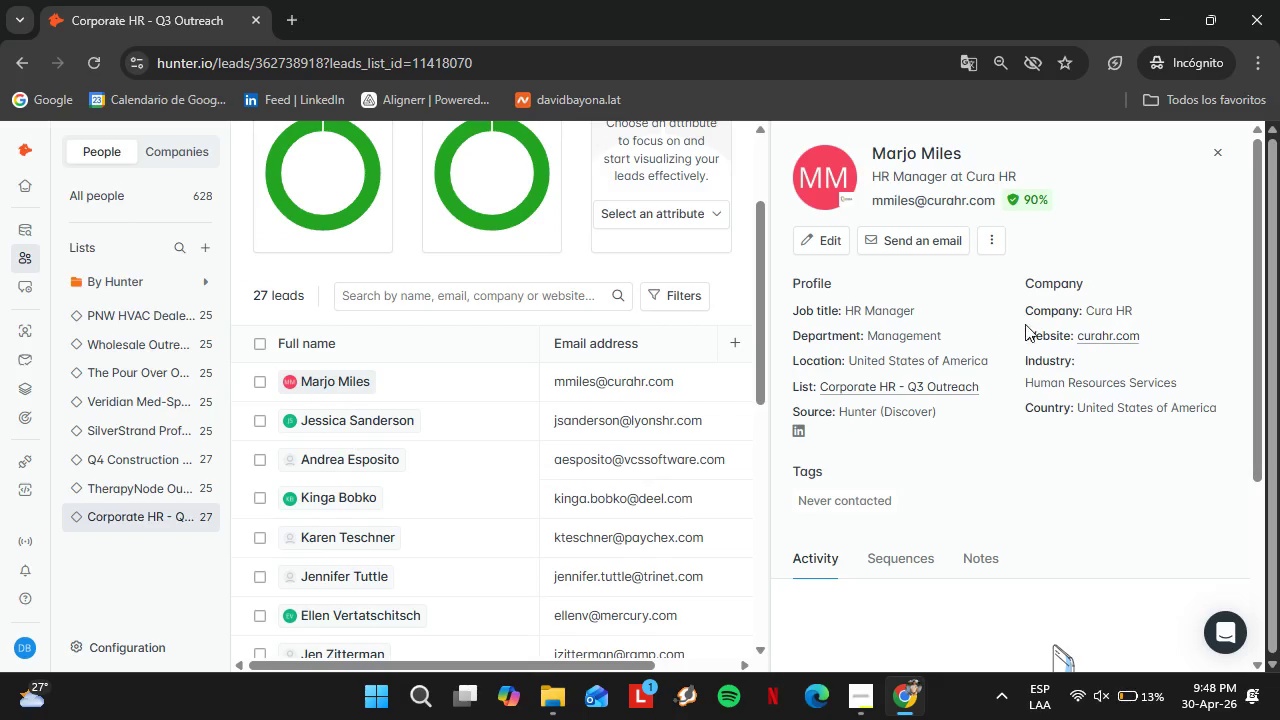 
wait(6.78)
 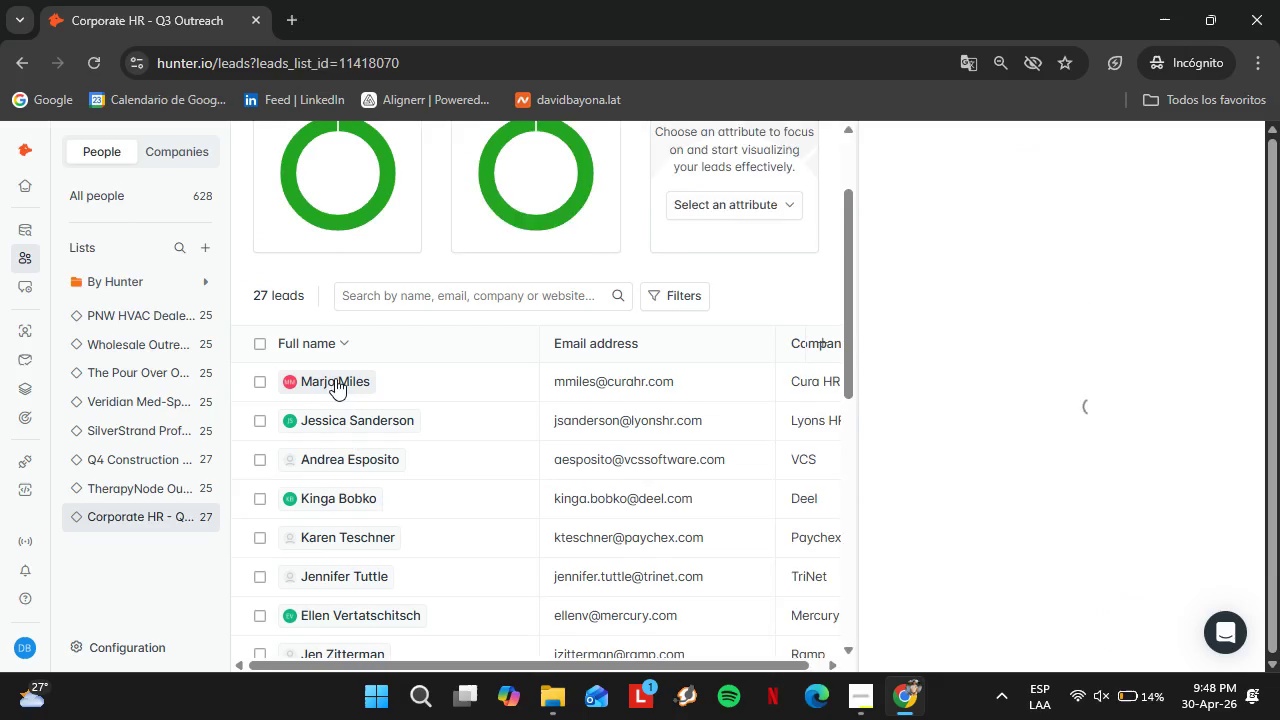 
scroll: coordinate [934, 435], scroll_direction: up, amount: 2.0
 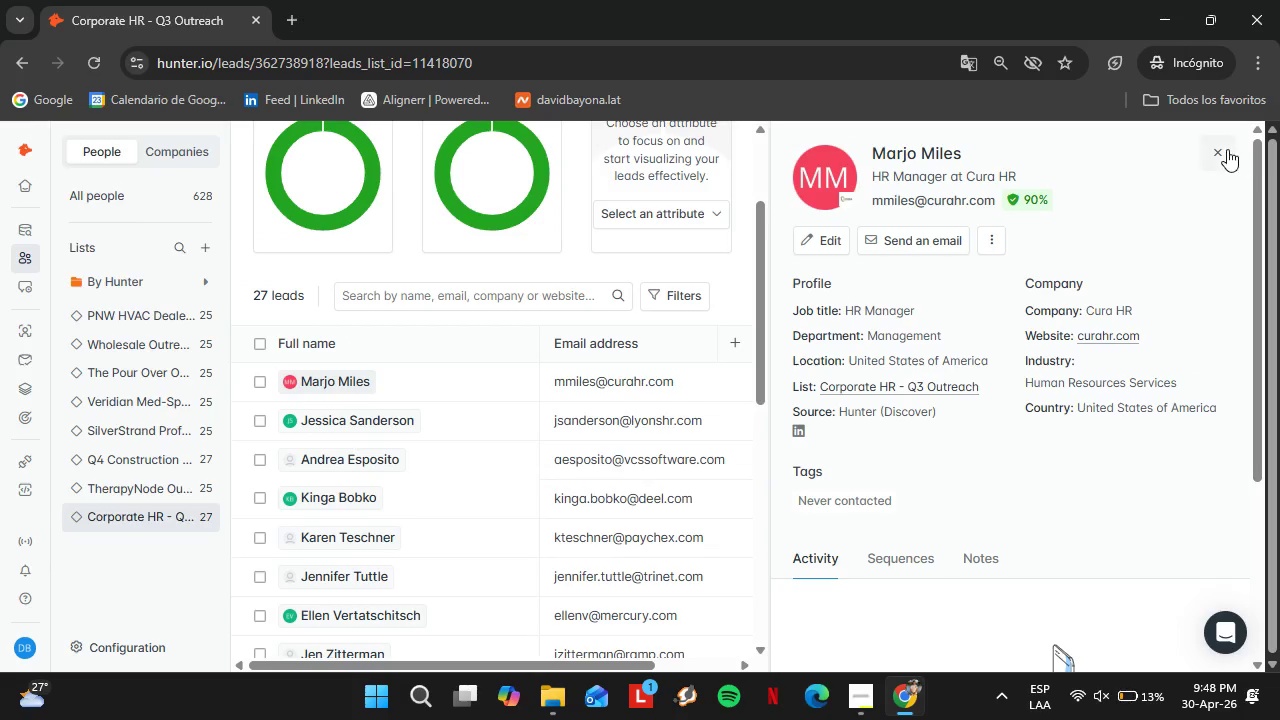 
left_click([1223, 149])
 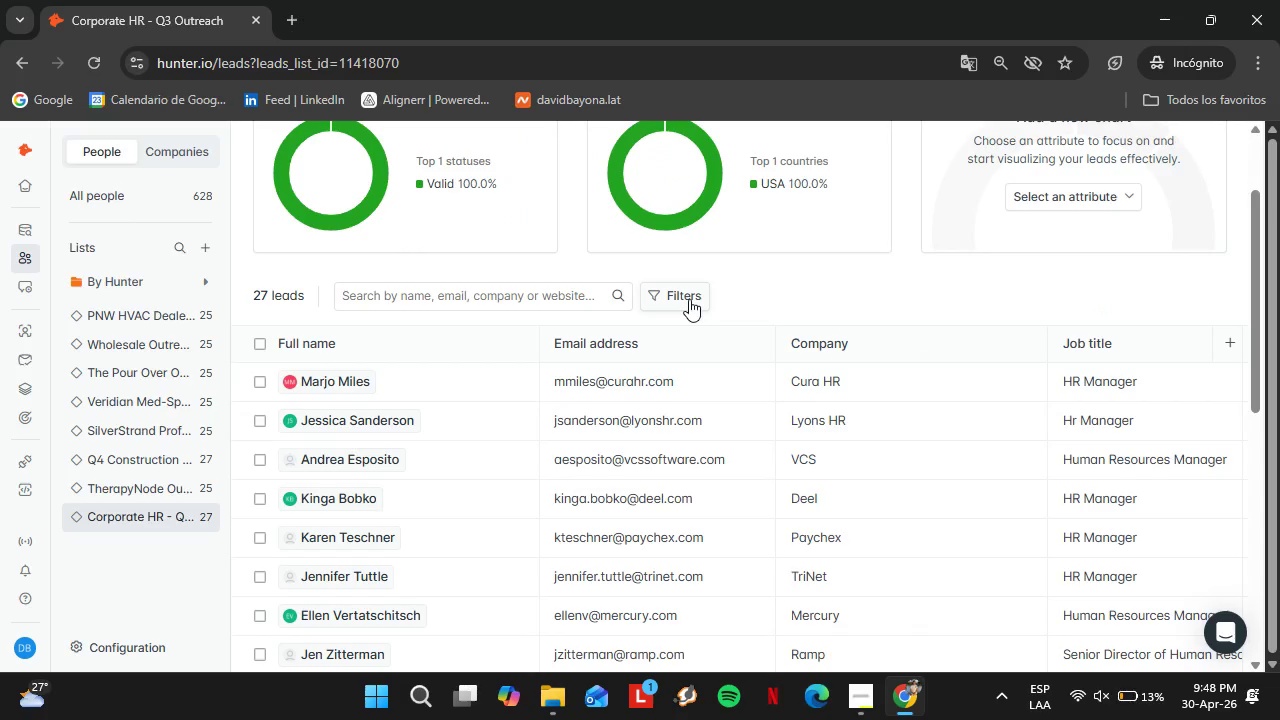 
left_click([690, 298])
 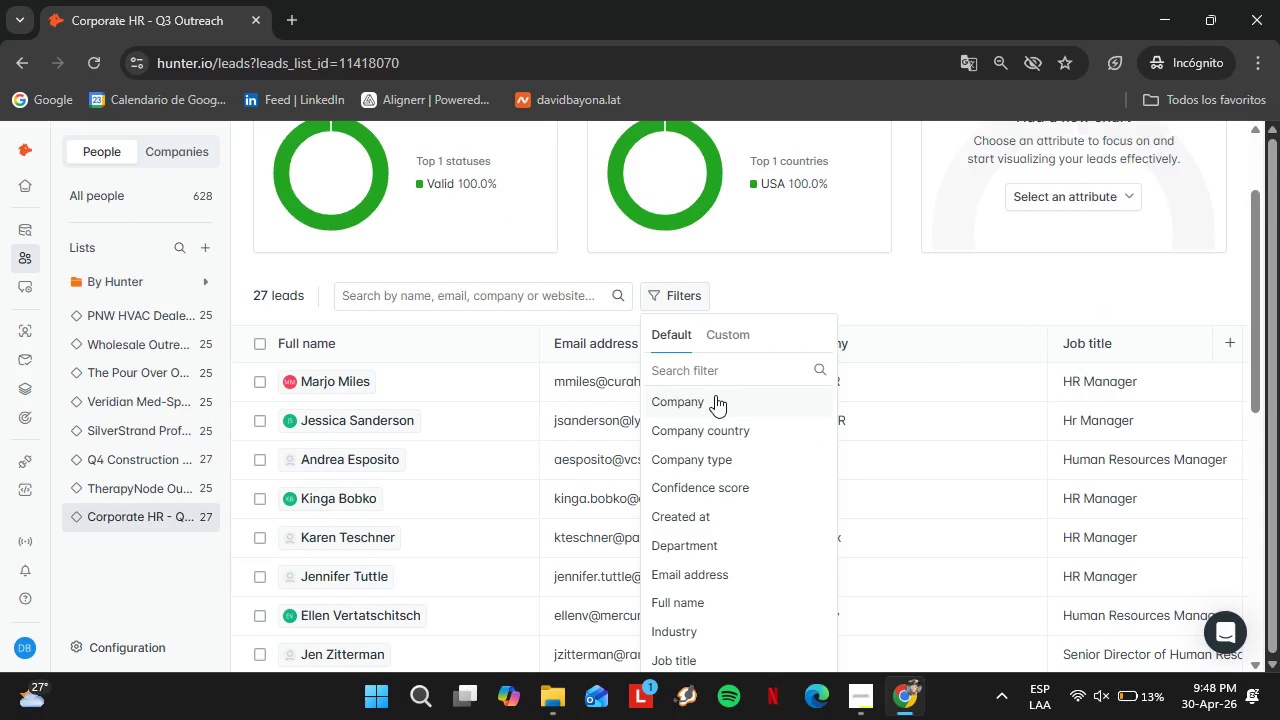 
left_click([878, 297])
 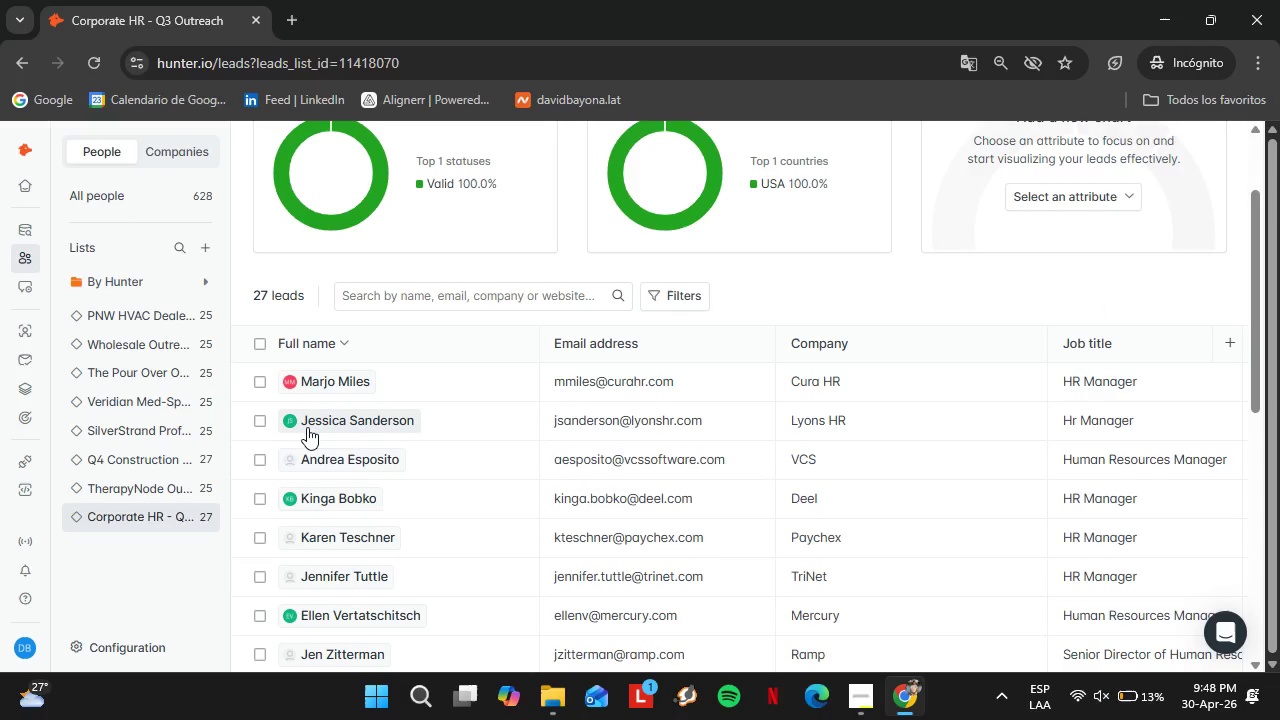 
left_click([257, 462])
 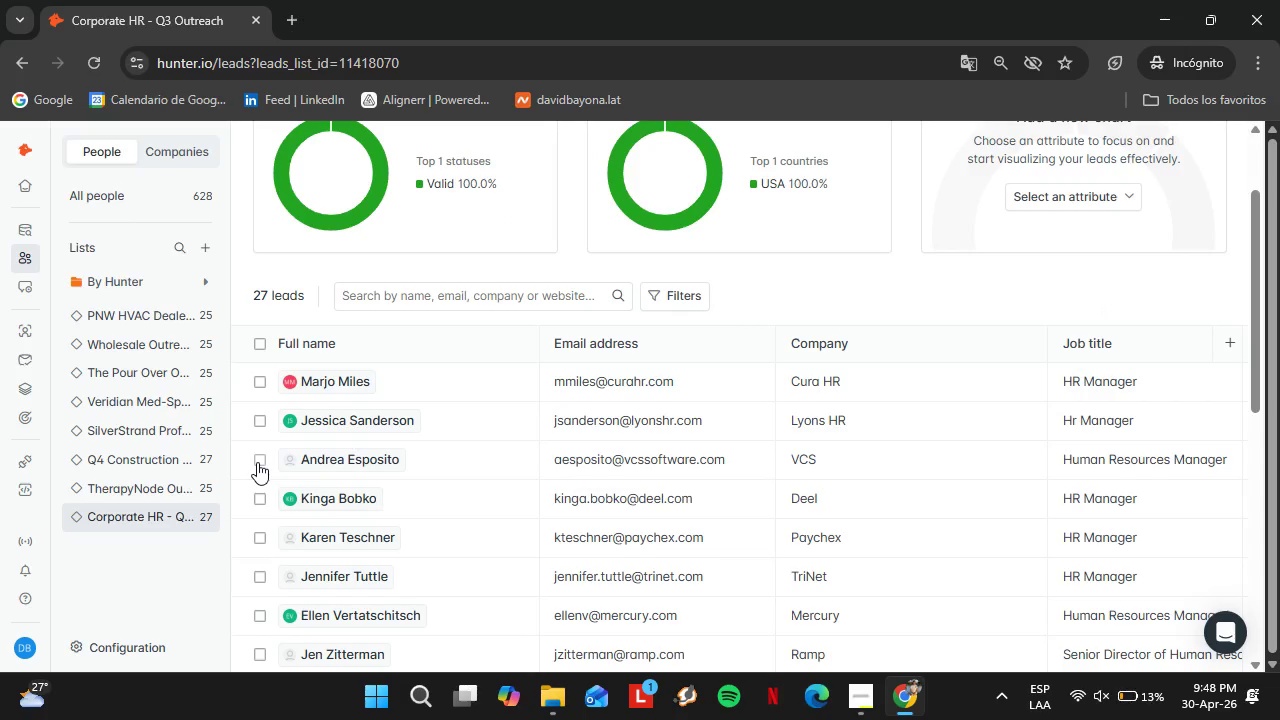 
left_click([260, 426])
 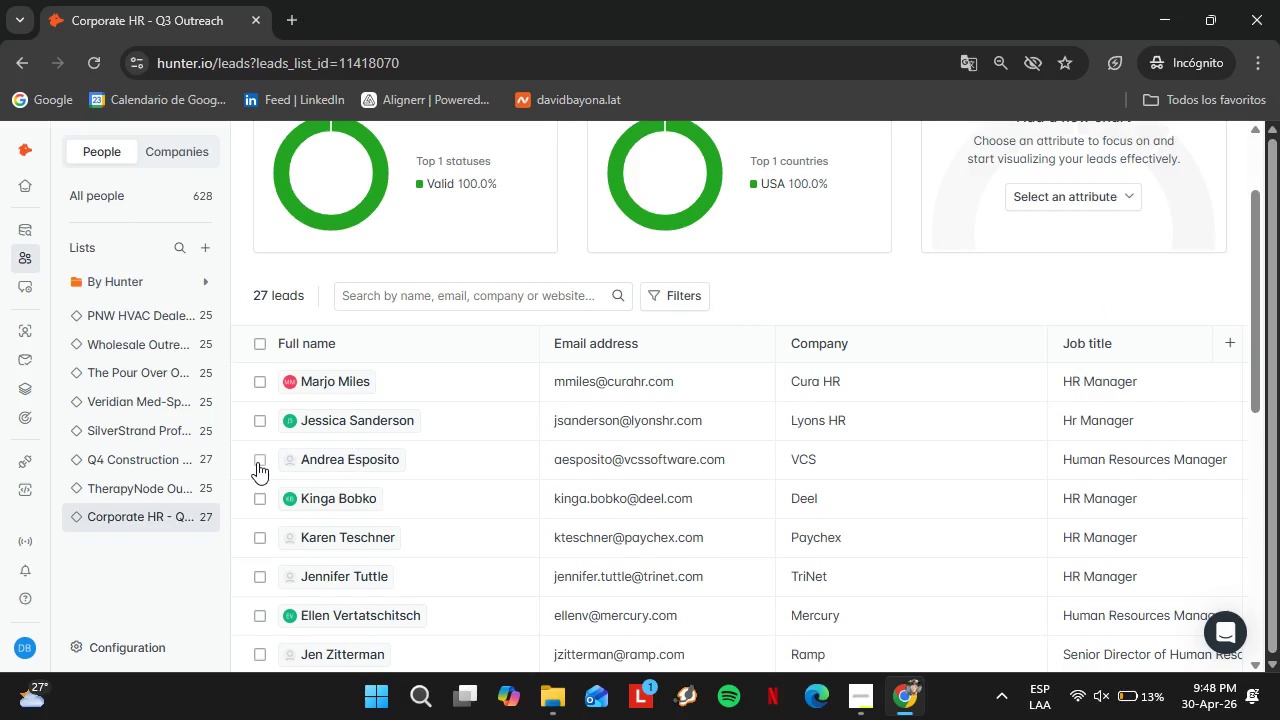 
mouse_move([260, 419])
 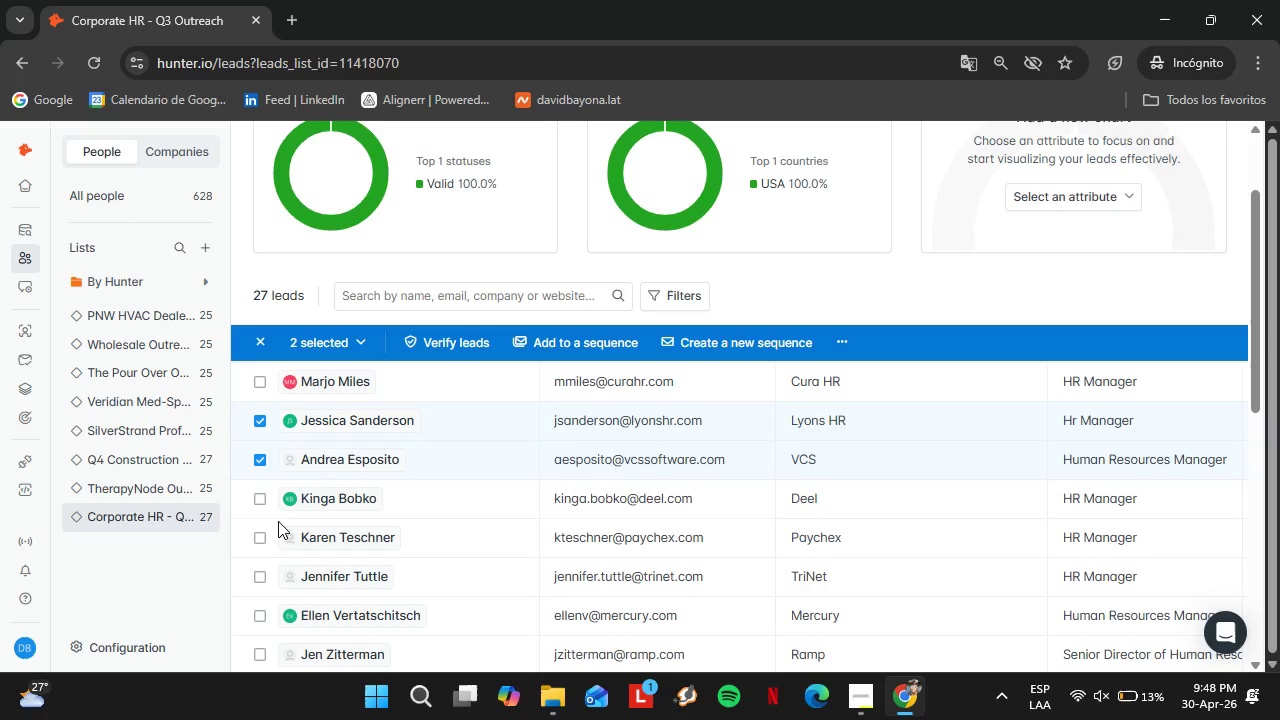 
wait(6.38)
 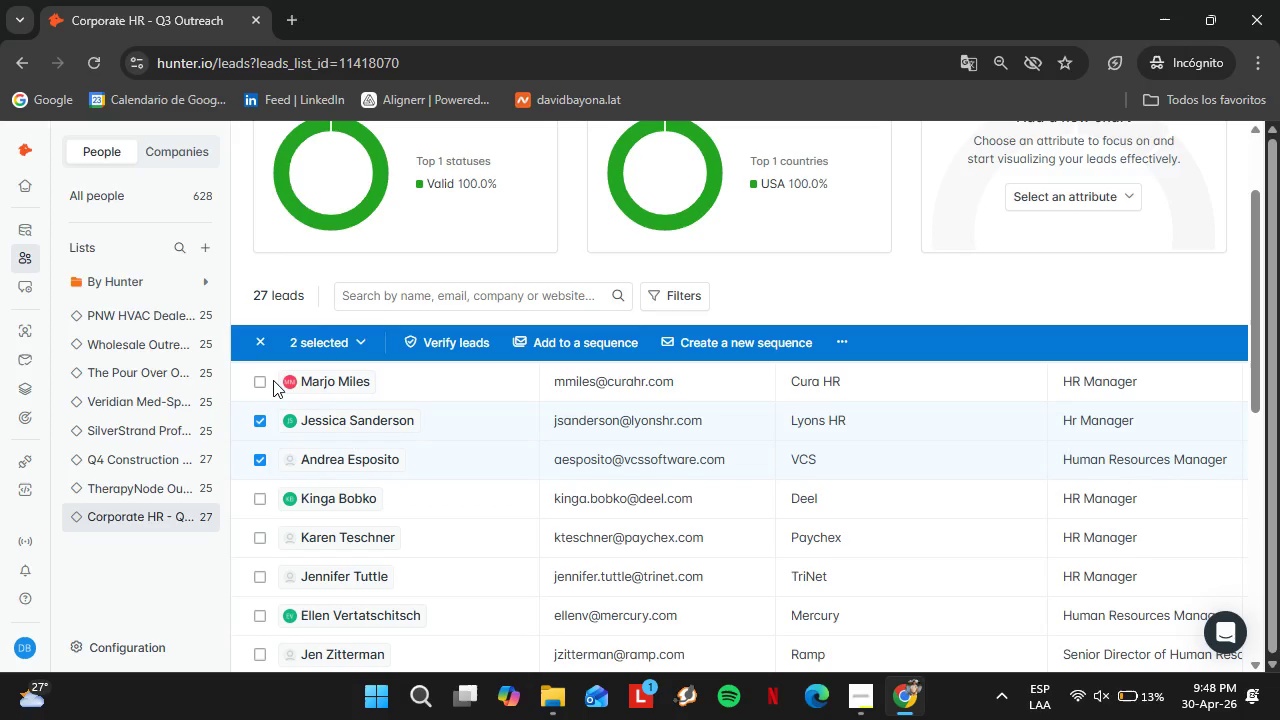 
left_click([257, 540])
 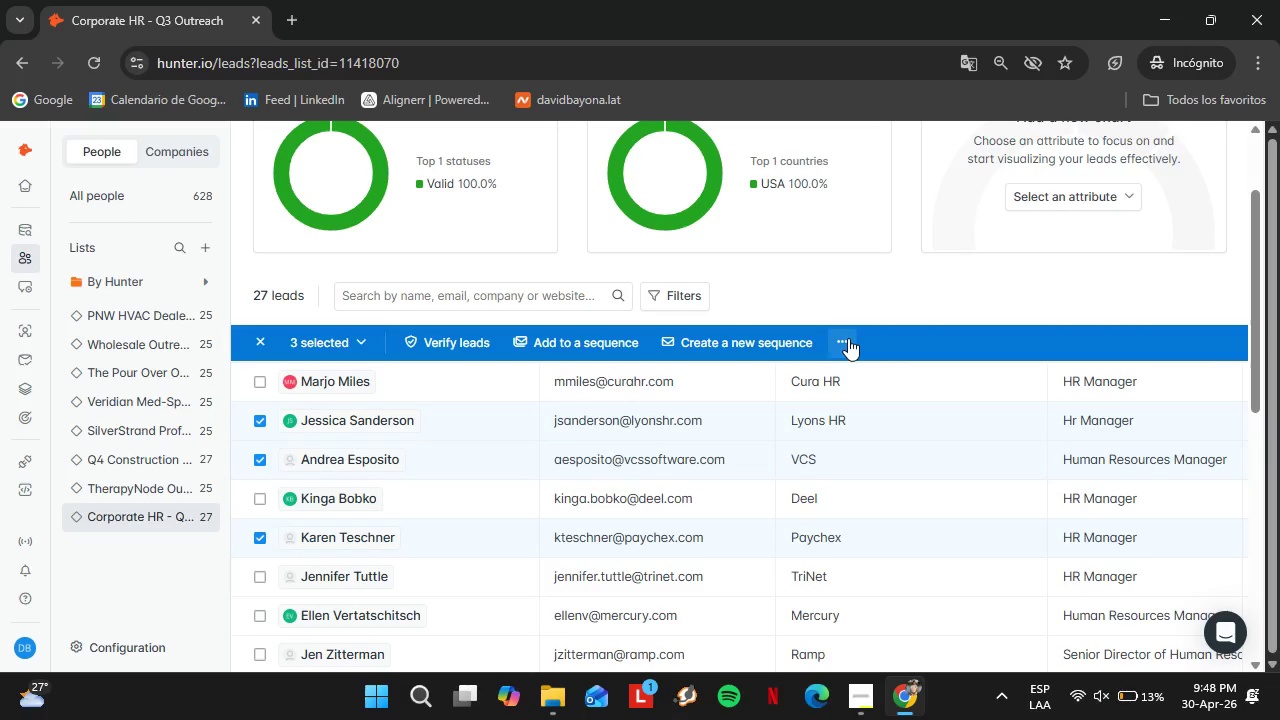 
left_click([848, 338])
 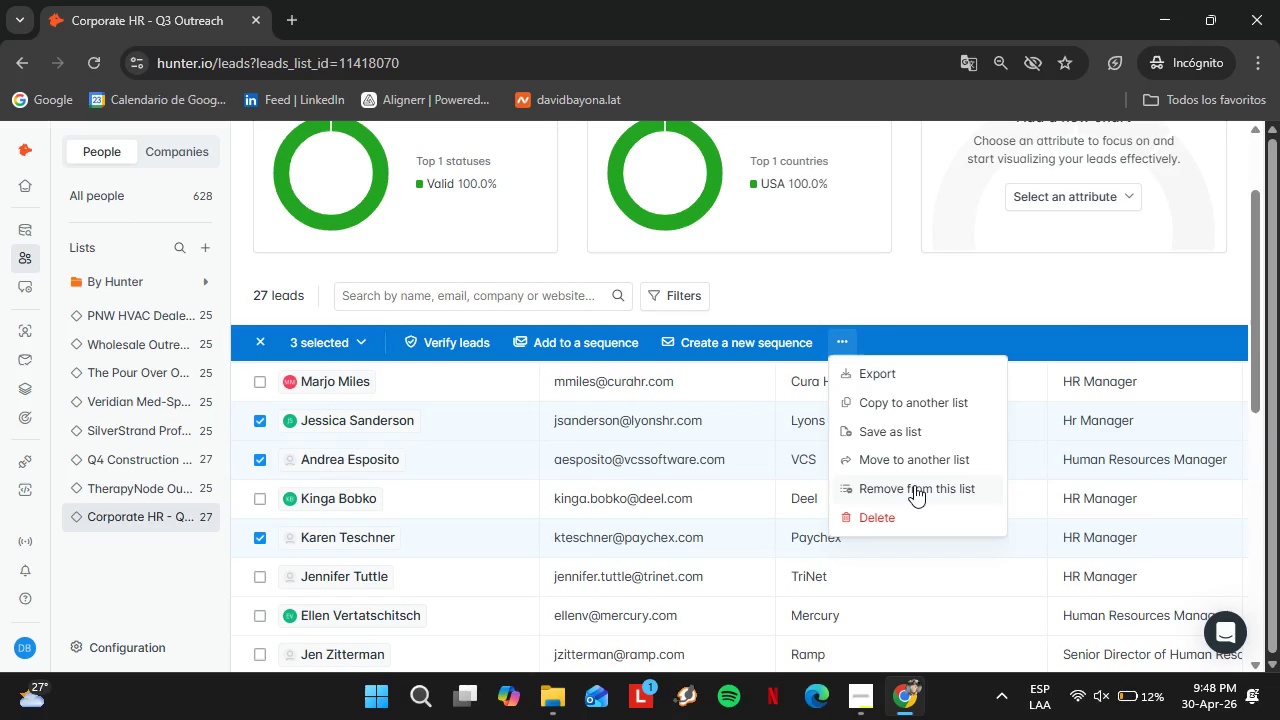 
left_click([908, 481])
 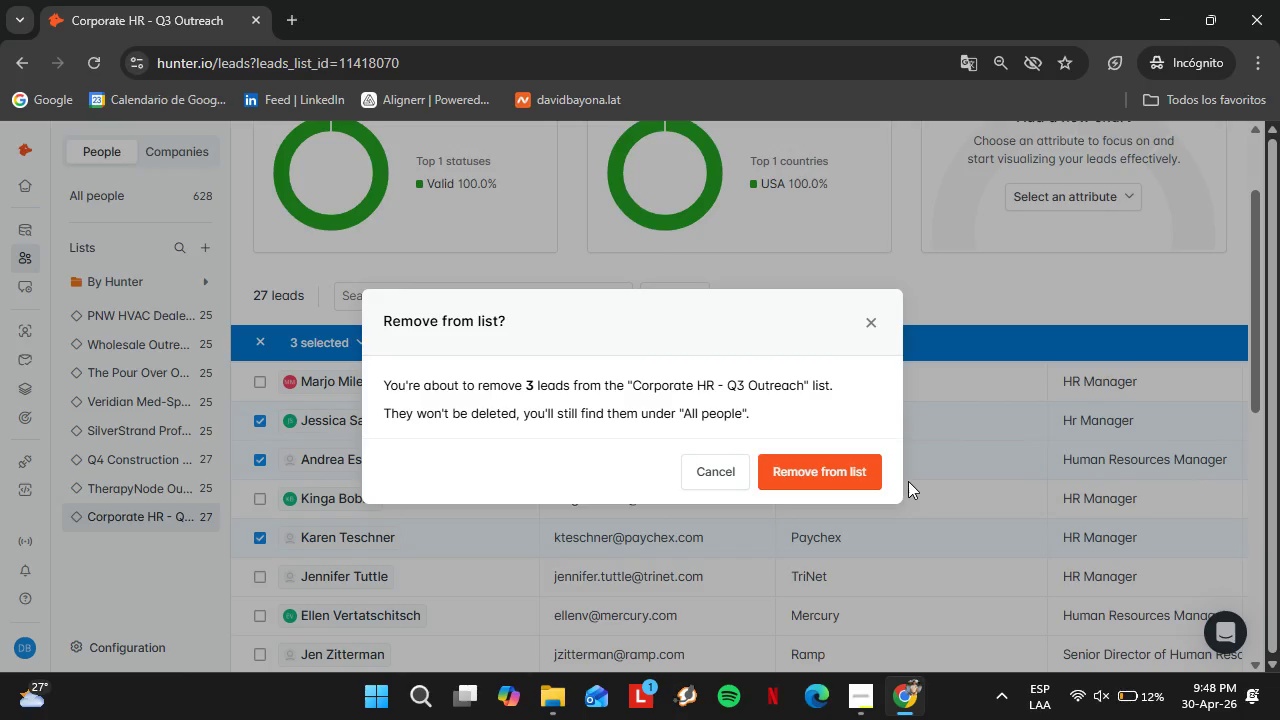 
left_click([793, 473])
 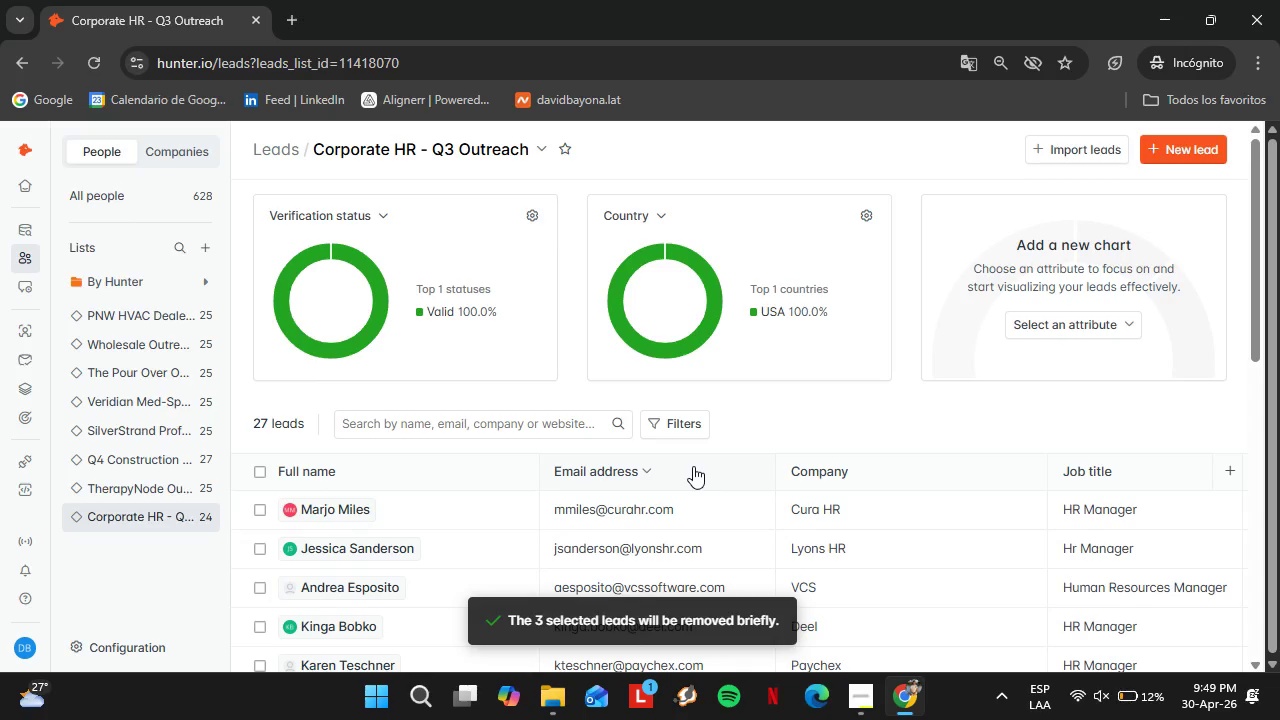 
wait(13.66)
 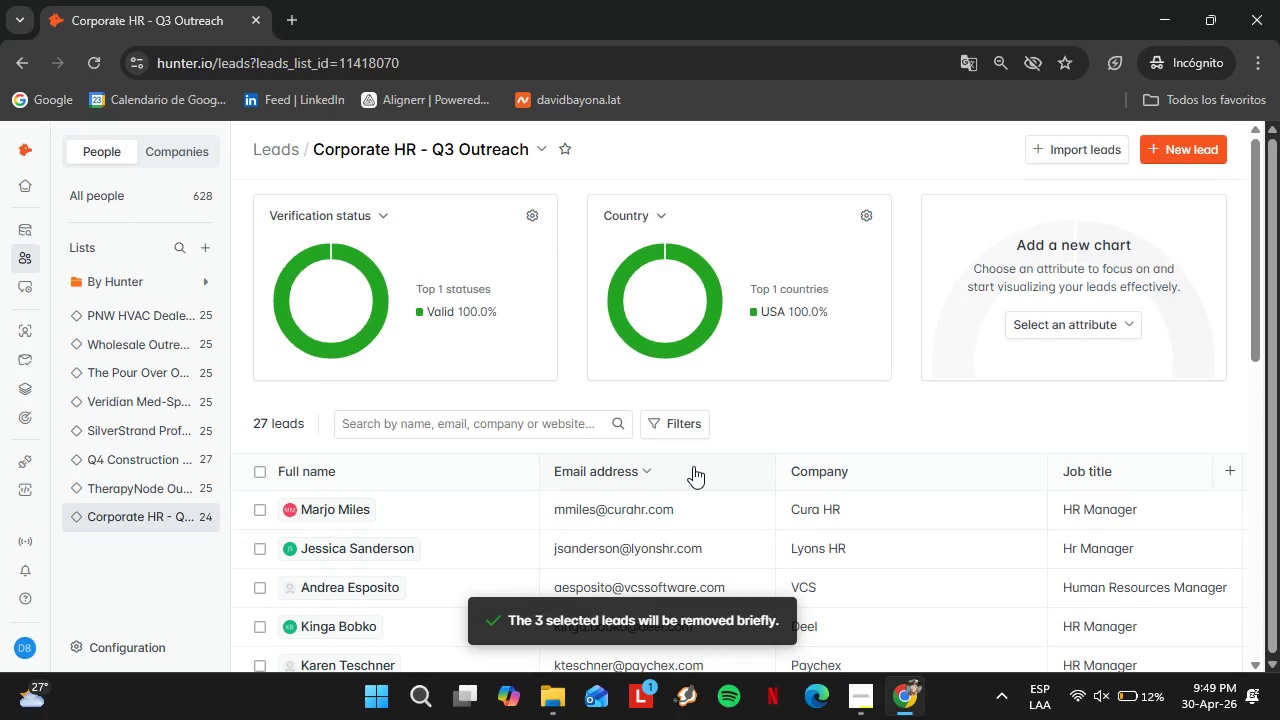 
scroll: coordinate [798, 536], scroll_direction: down, amount: 6.0
 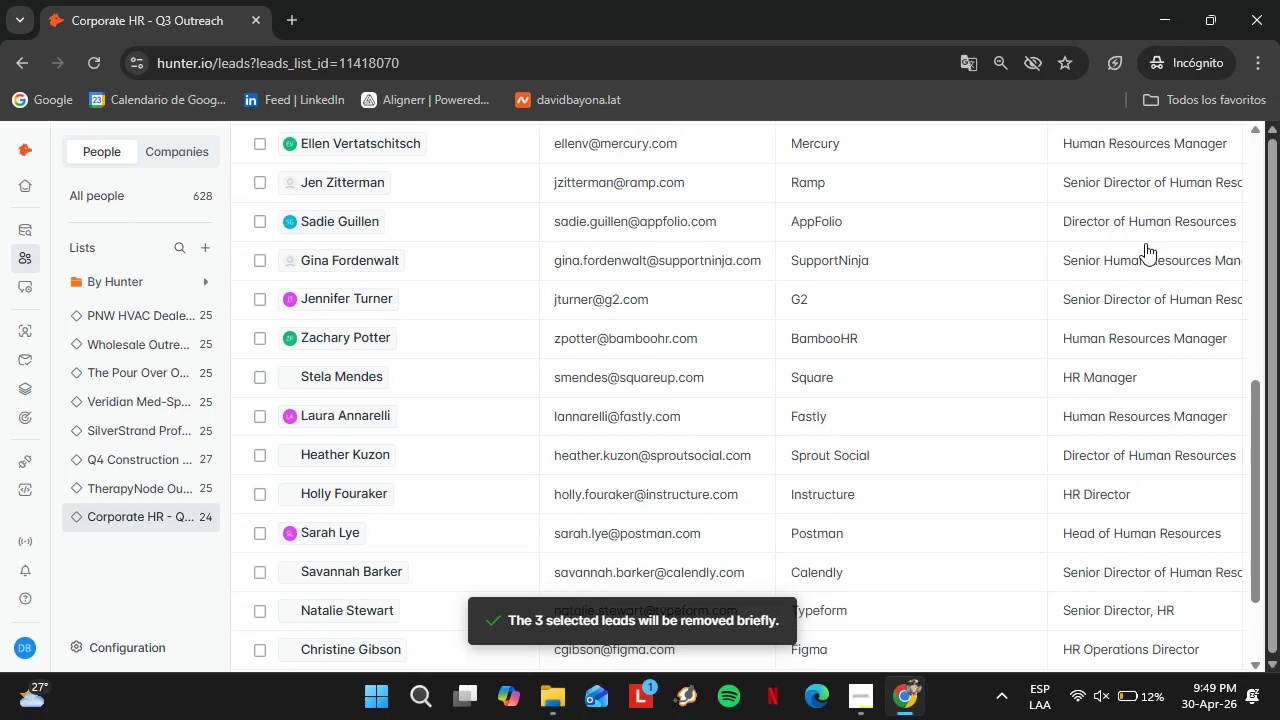 
left_click([1260, 63])
 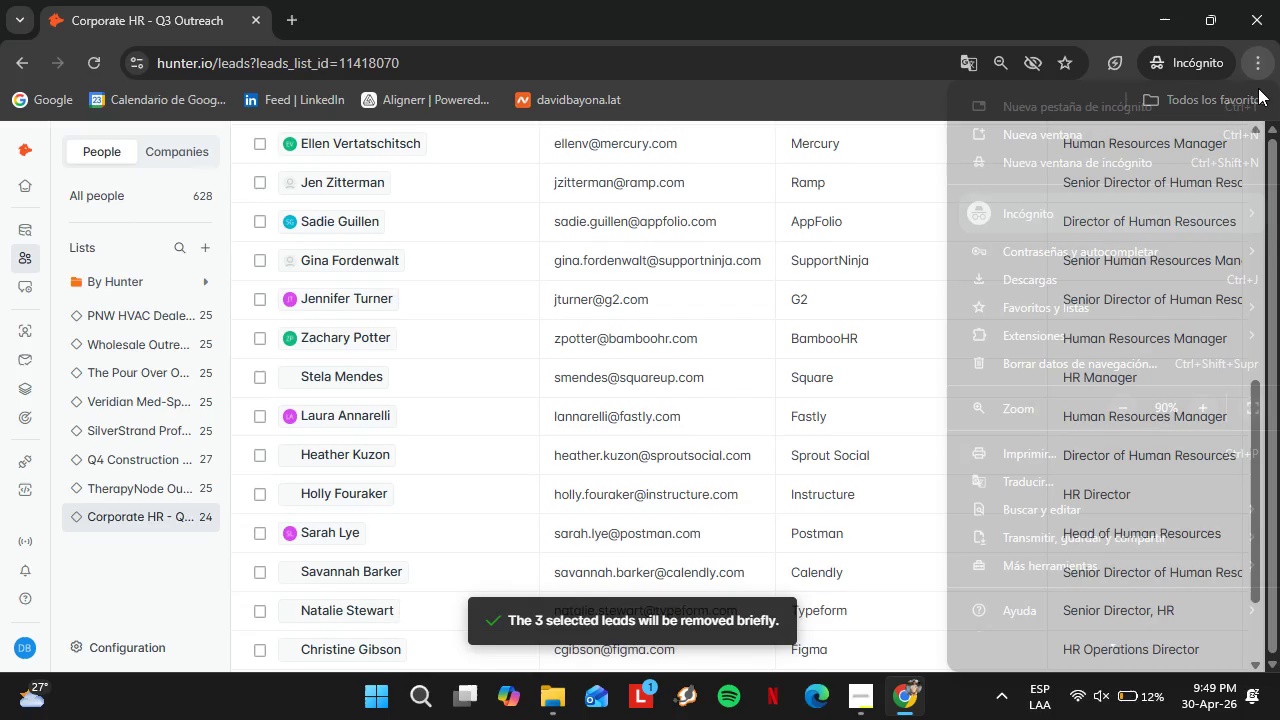 
left_click([1113, 400])
 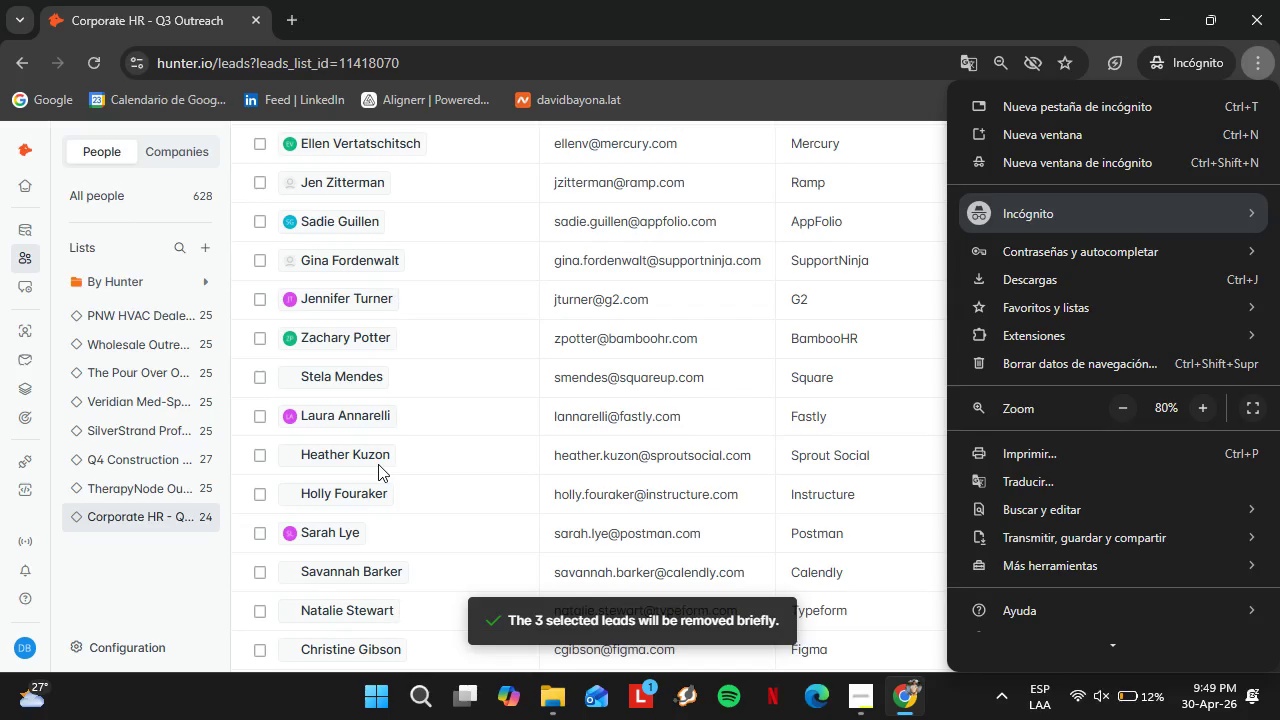 
left_click([158, 554])
 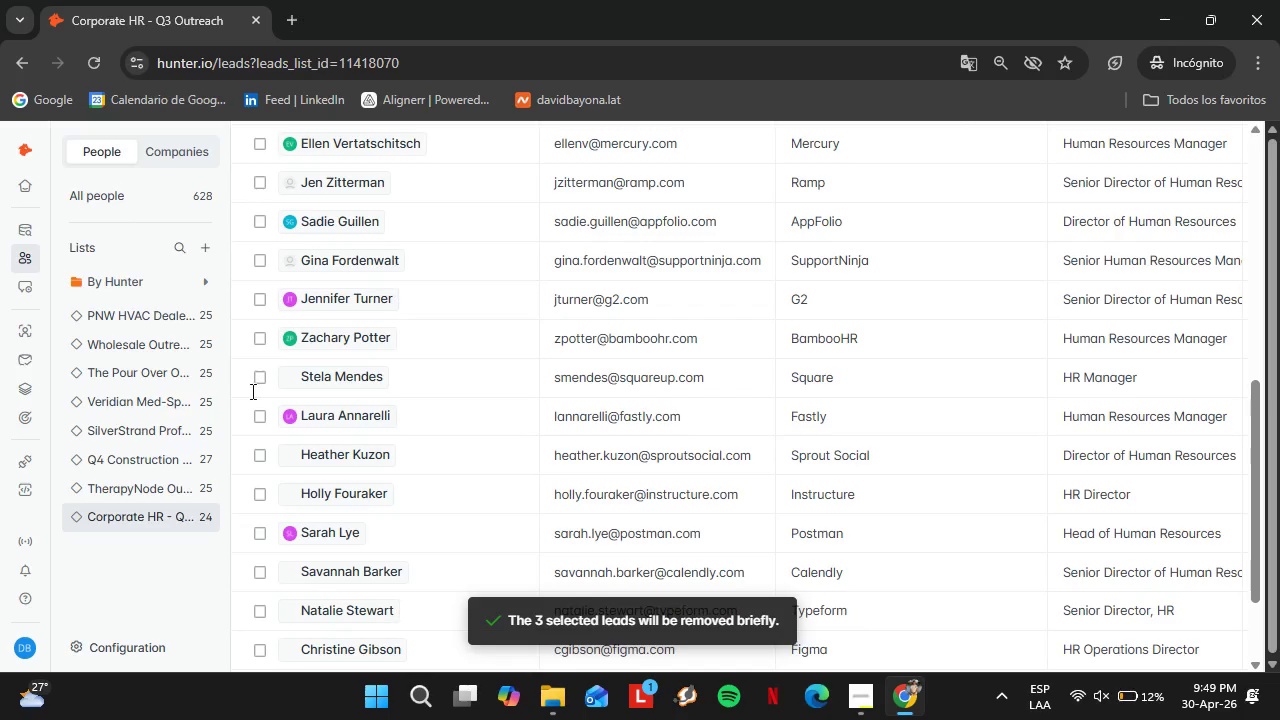 
scroll: coordinate [94, 359], scroll_direction: up, amount: 3.0
 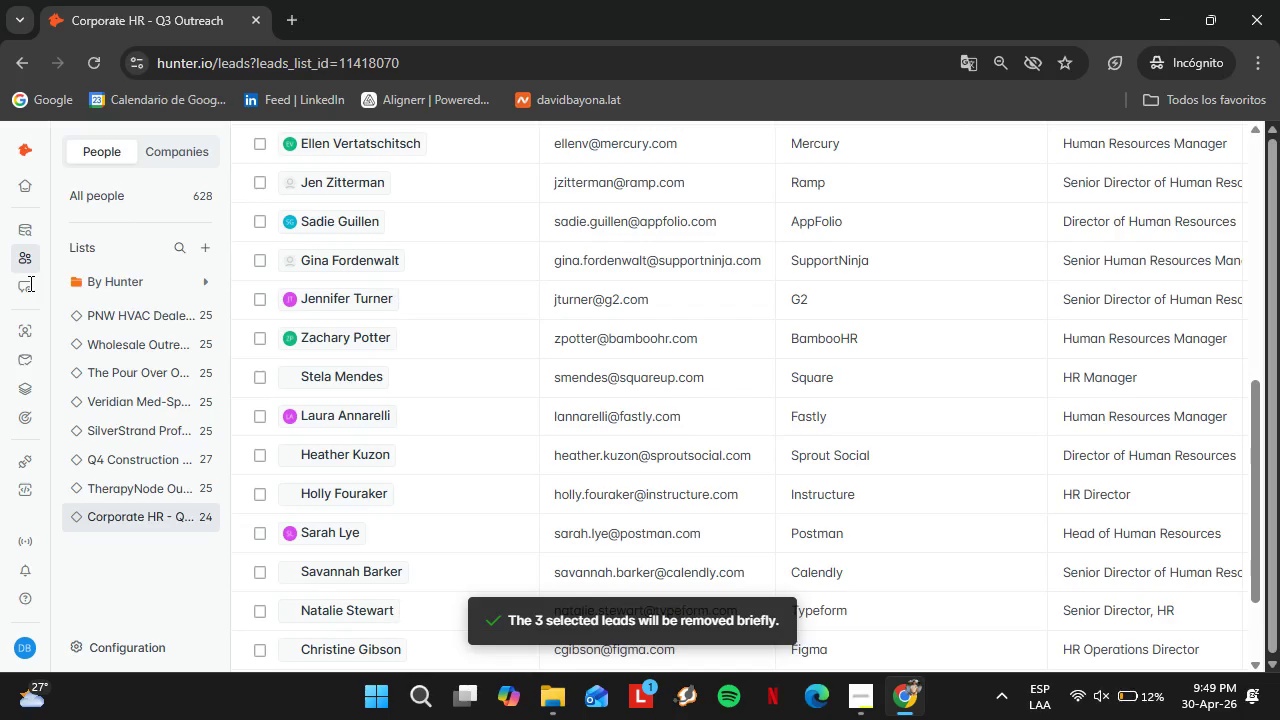 
left_click([27, 286])
 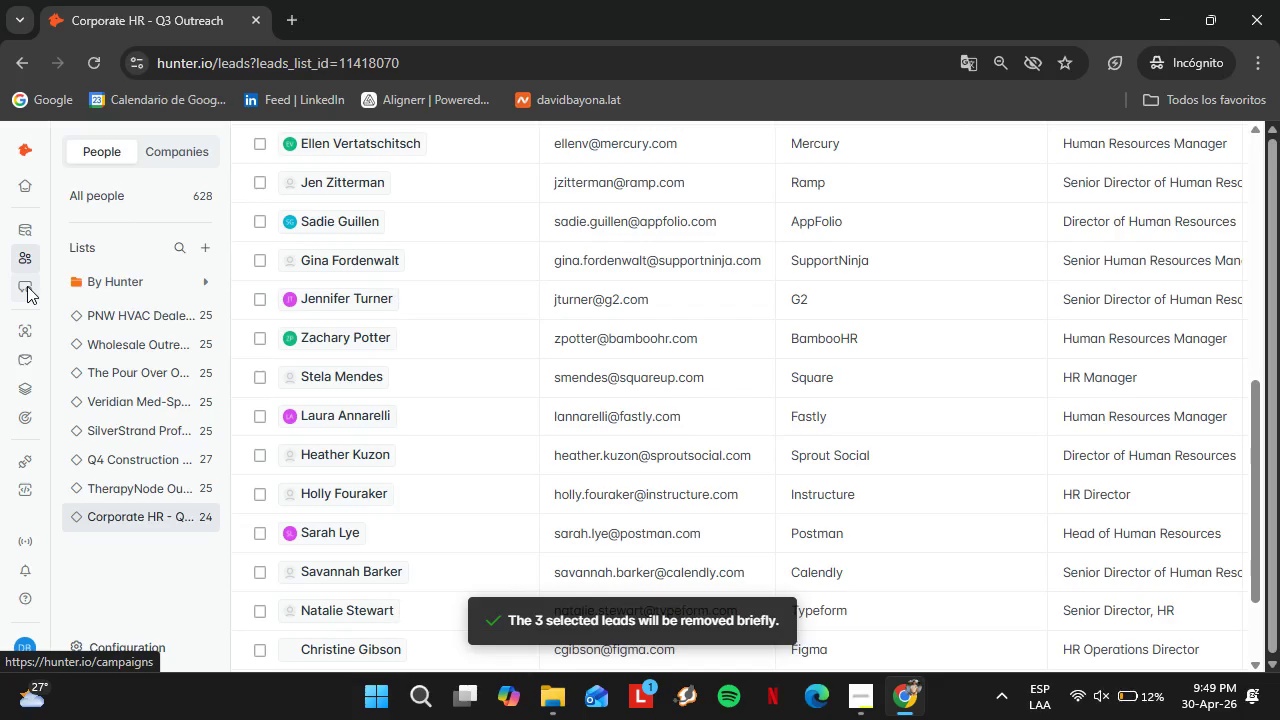 
mouse_move([41, 293])
 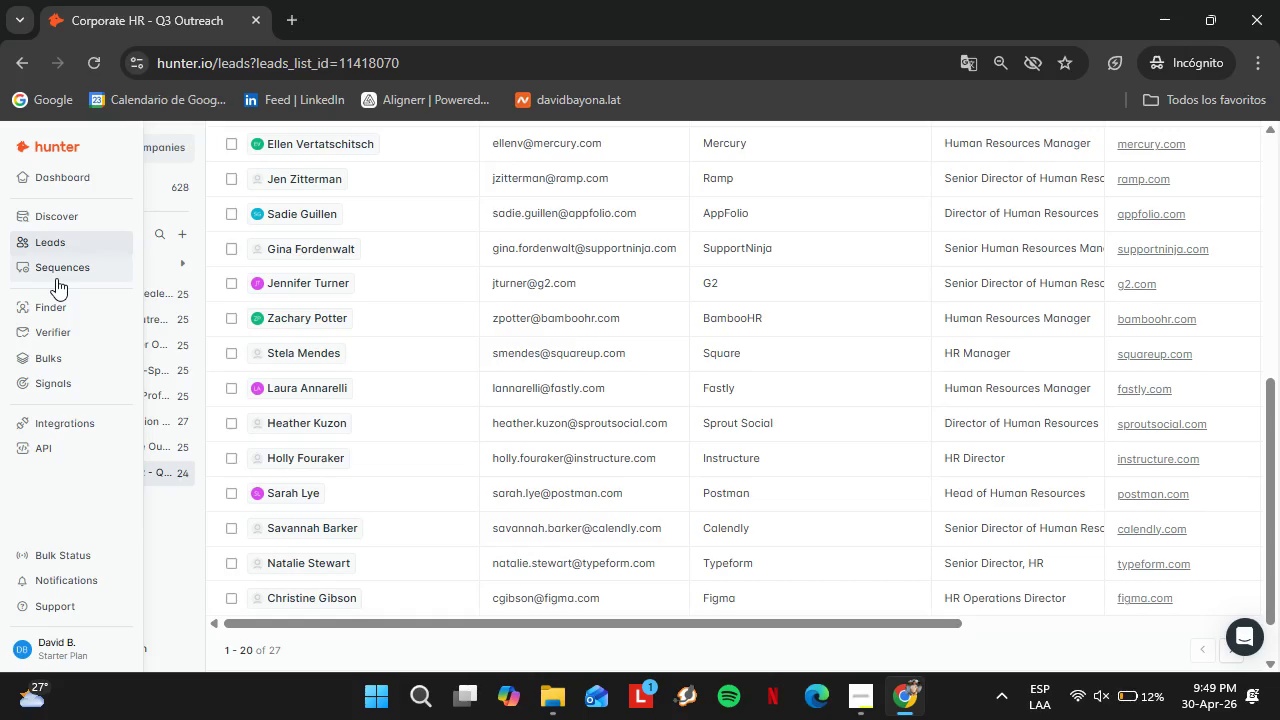 
left_click([55, 274])
 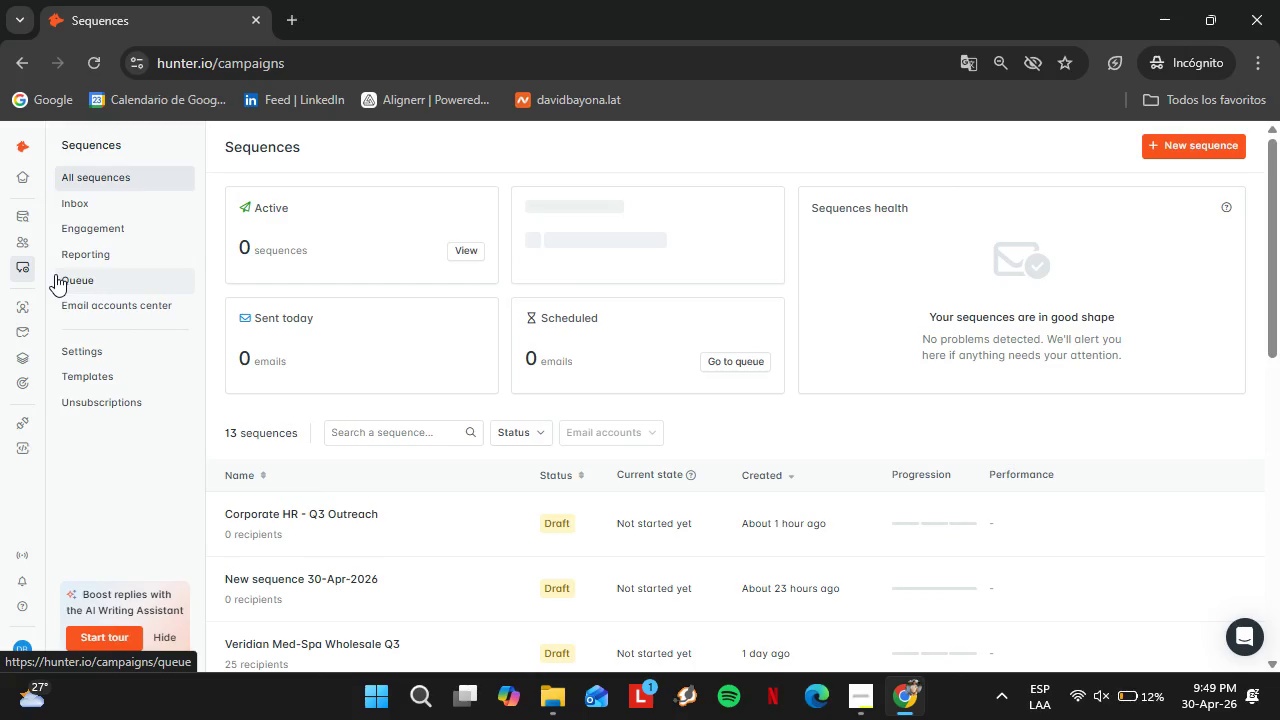 
wait(13.14)
 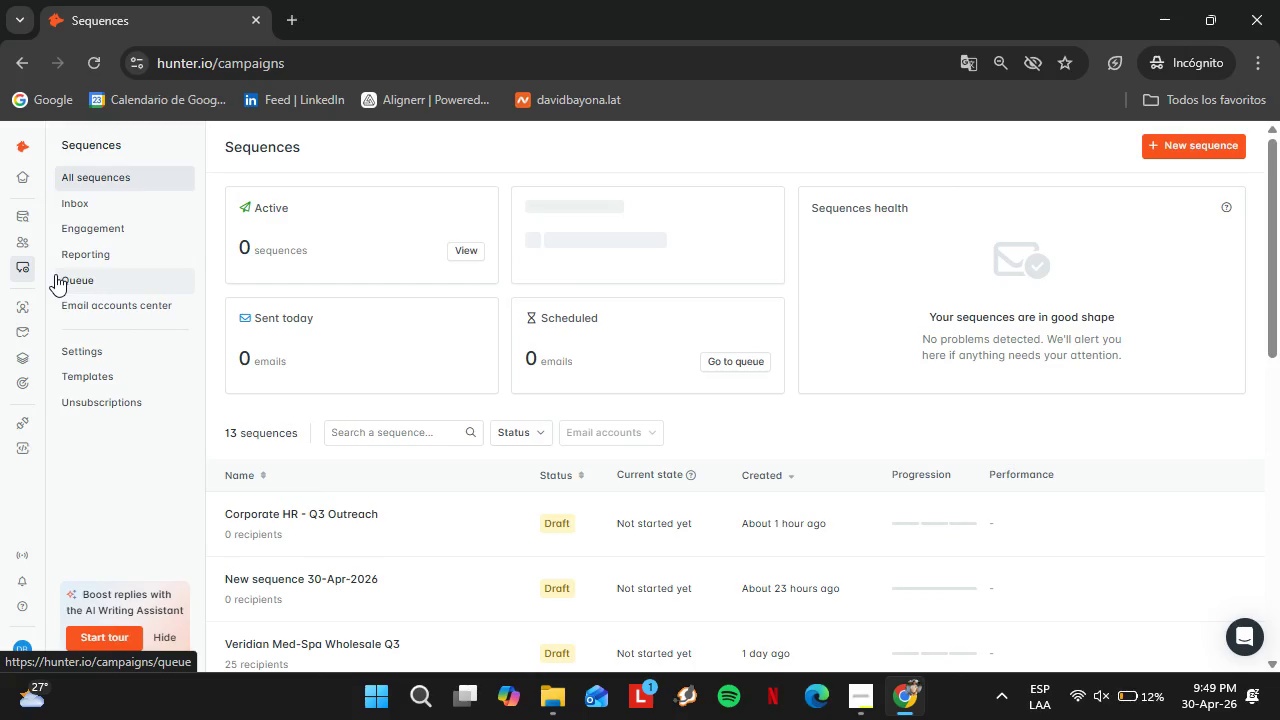 
left_click([860, 702])